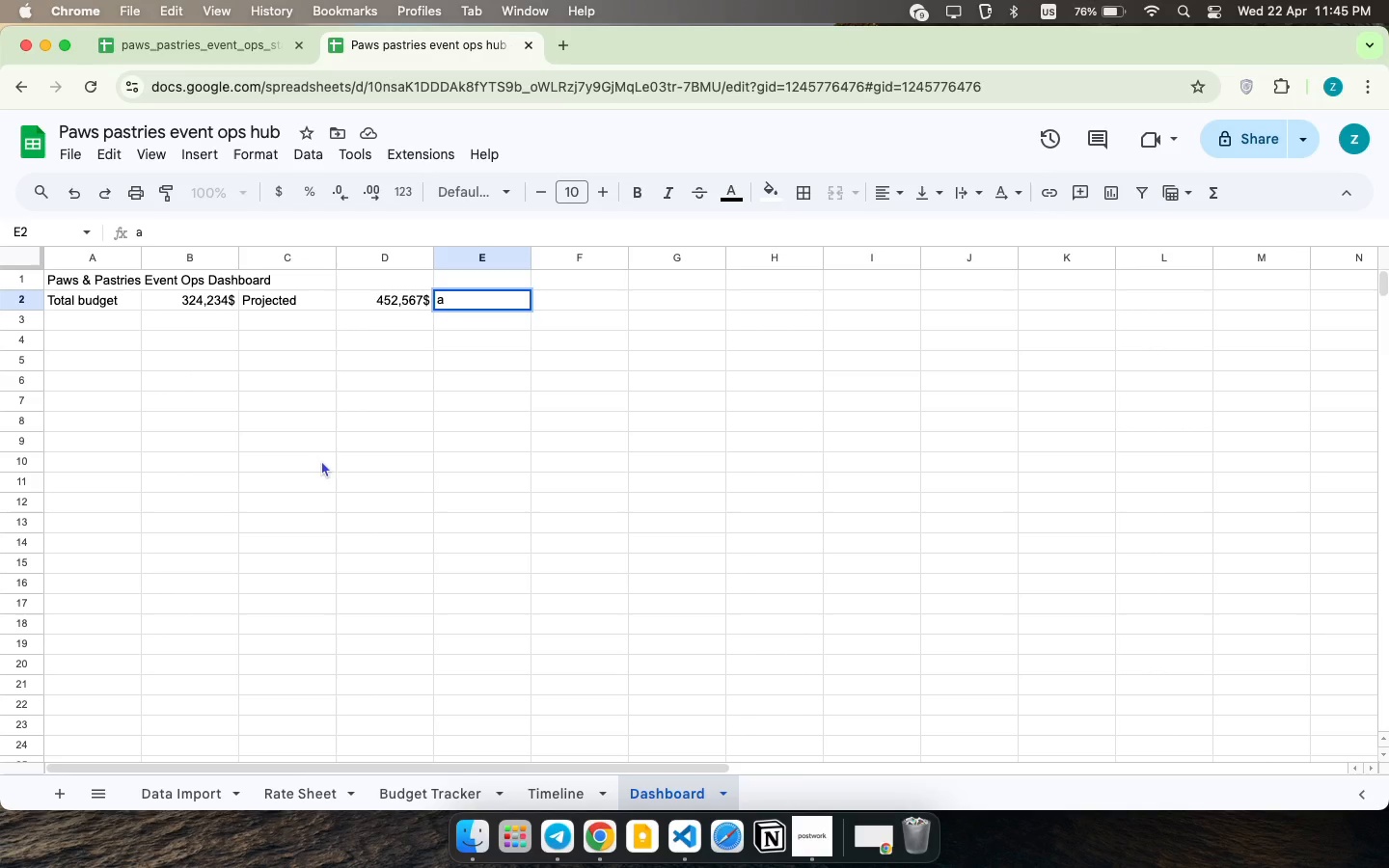 
wait(6.62)
 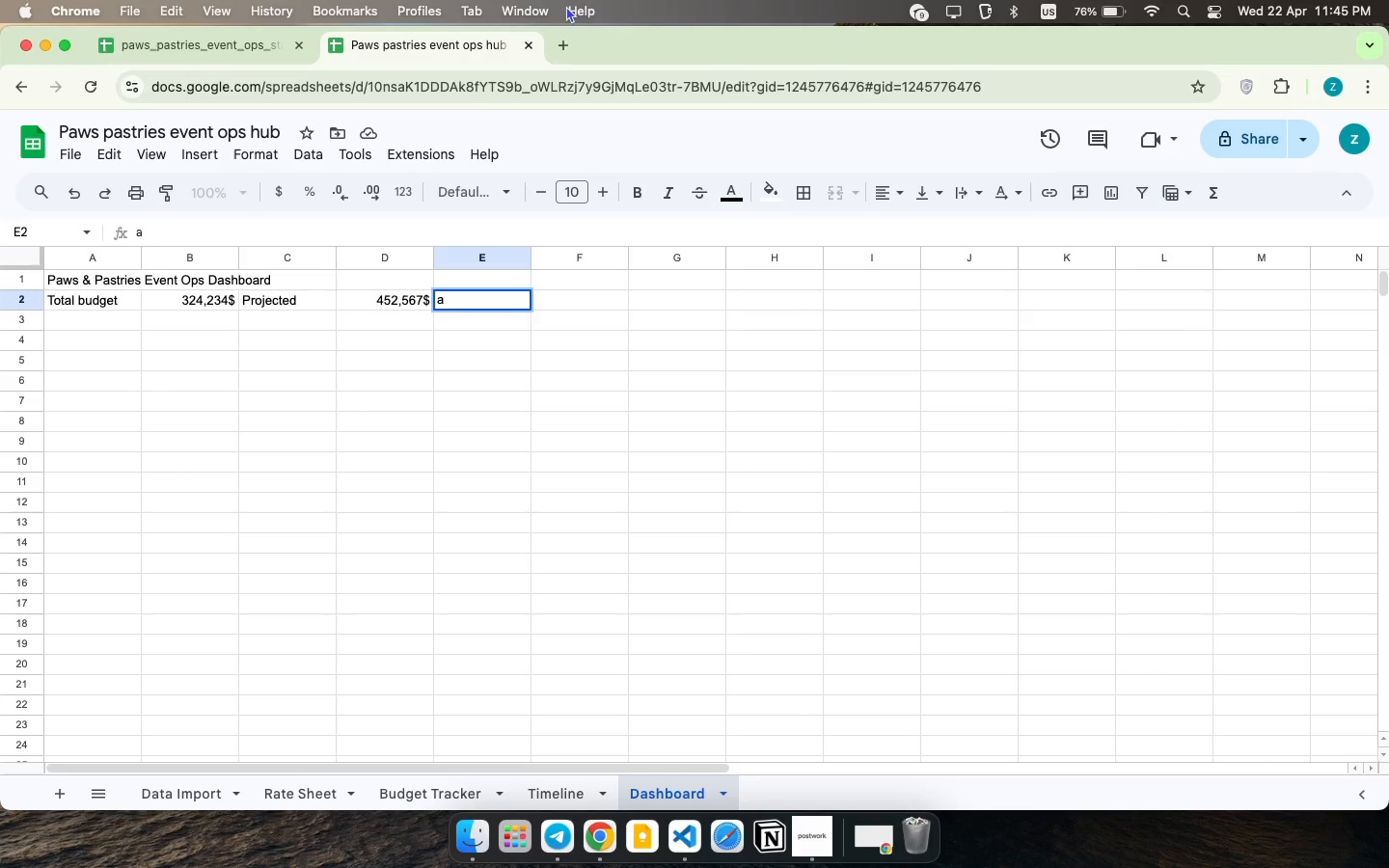 
key(Backspace)
type(Actual ti)
 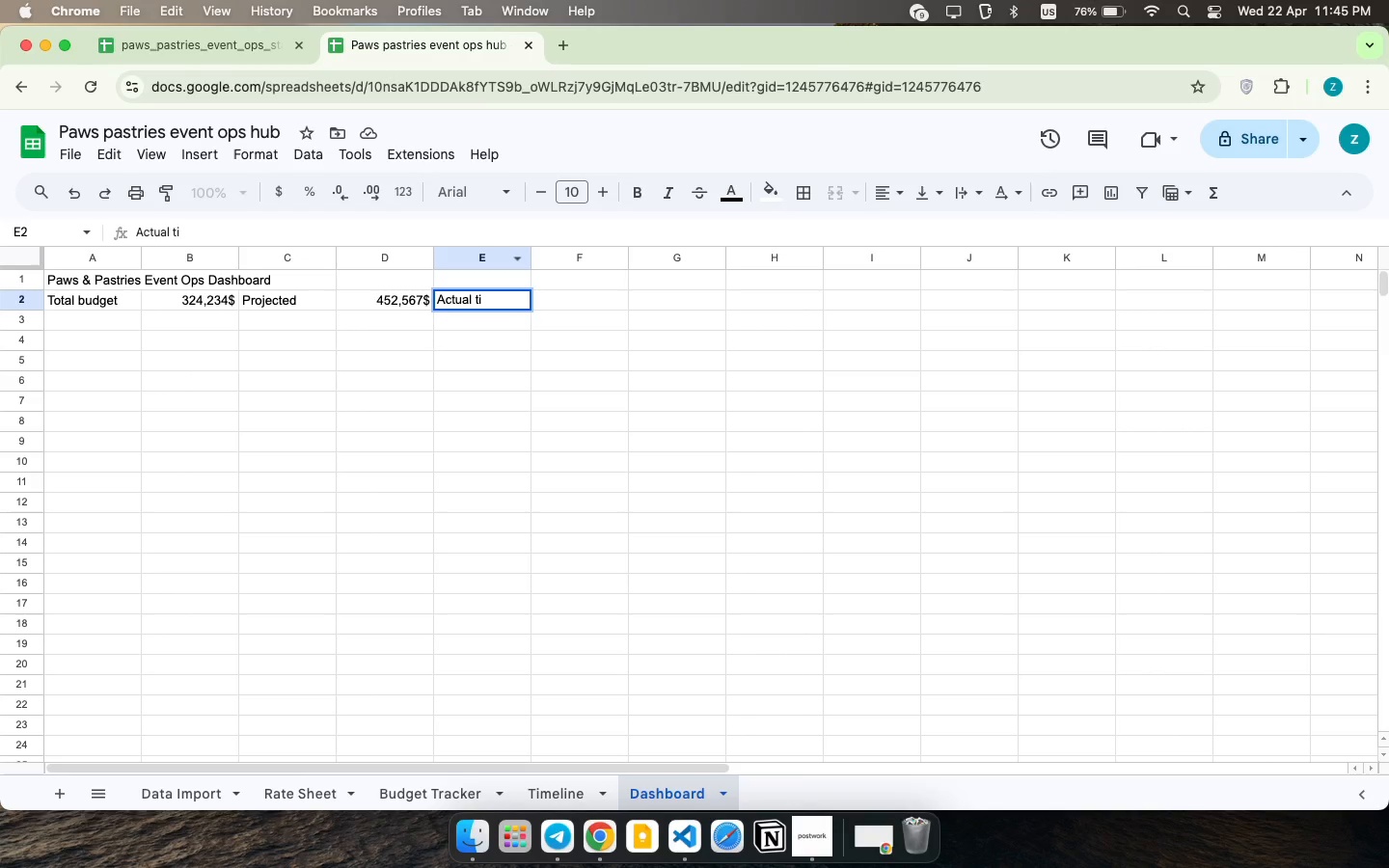 
type())
key(Backspace)
key(Backspace)
key(Backspace)
type(Spedn )
 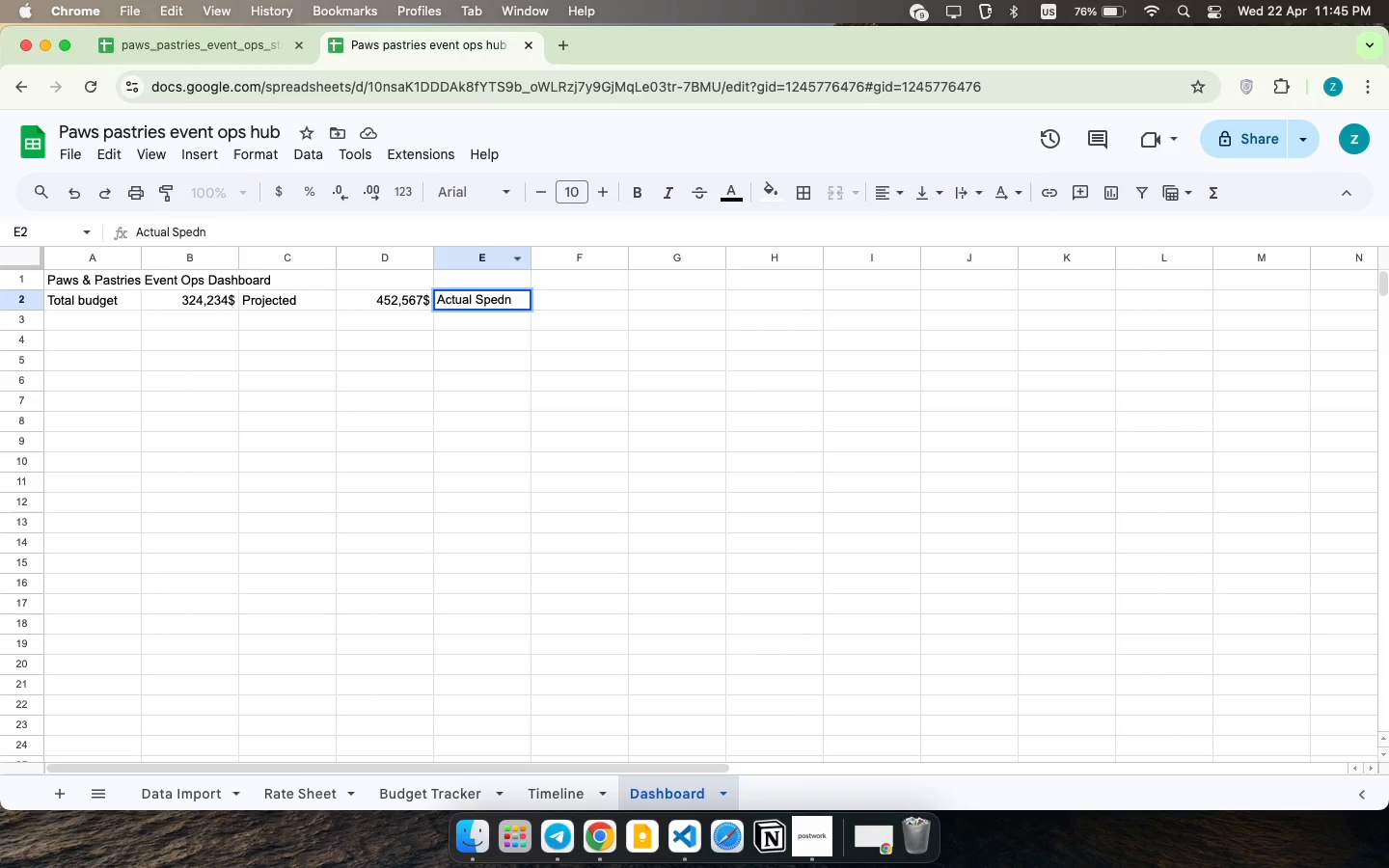 
key(ArrowRight)
 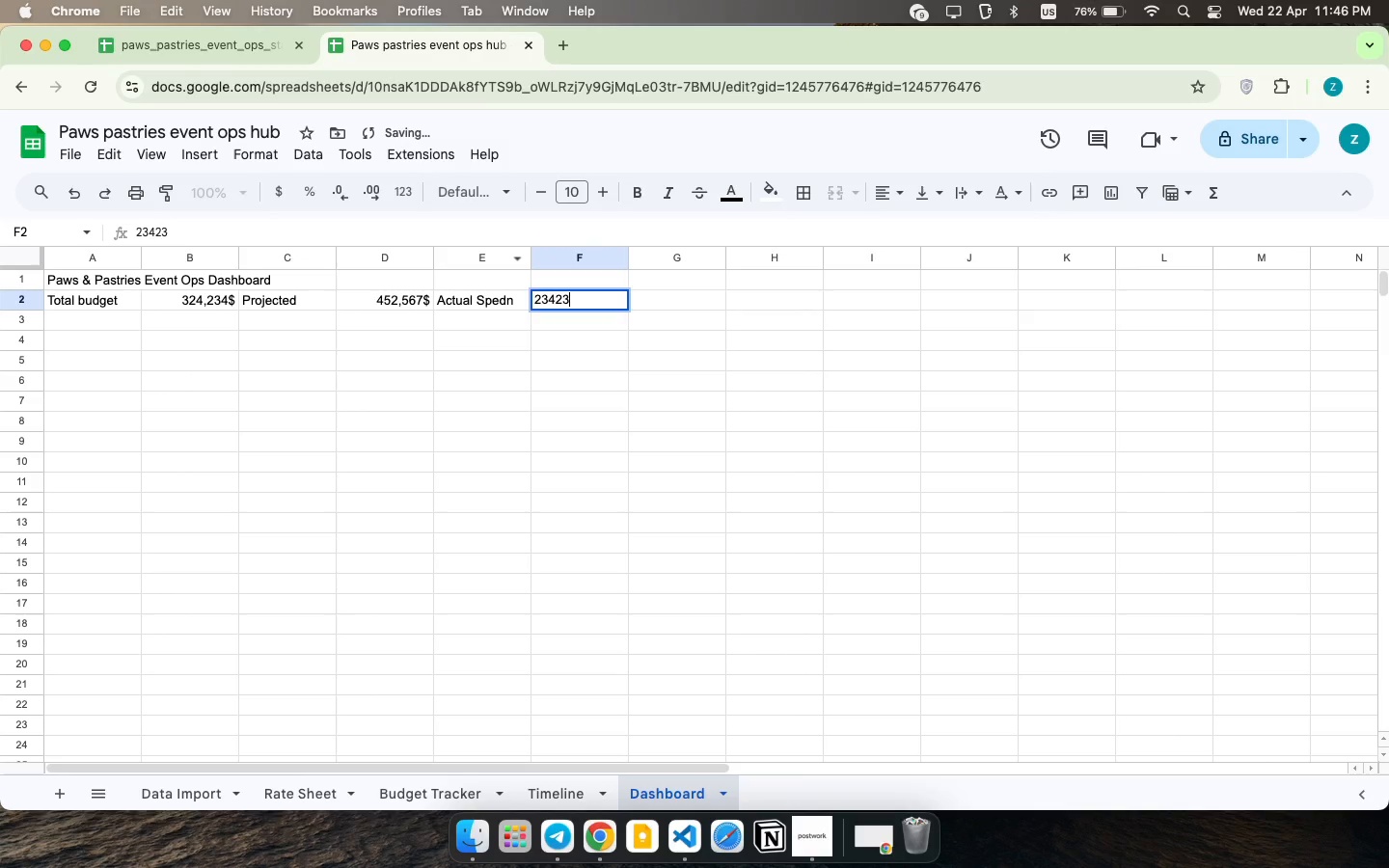 
type(23423$)
 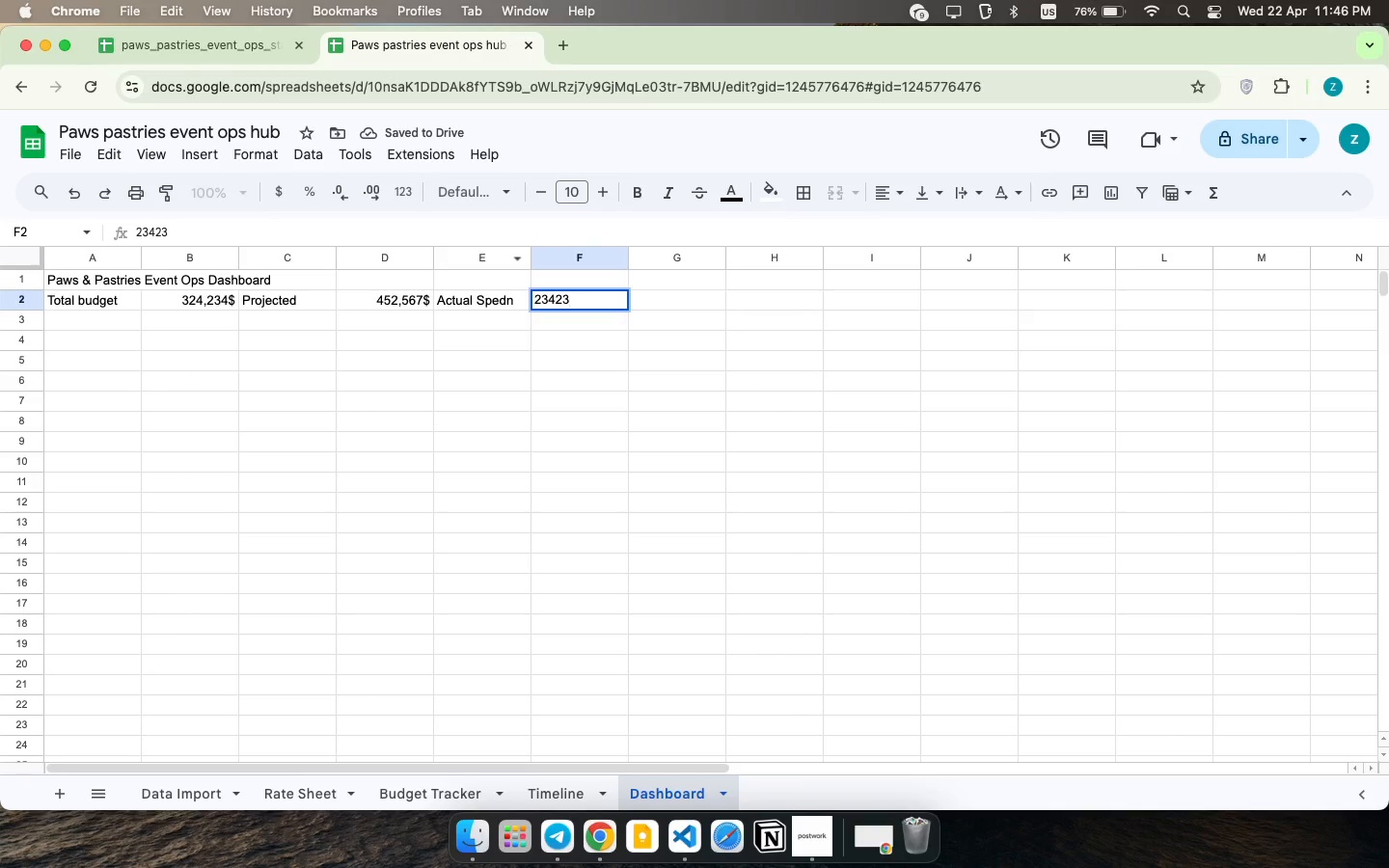 
key(ArrowLeft)
 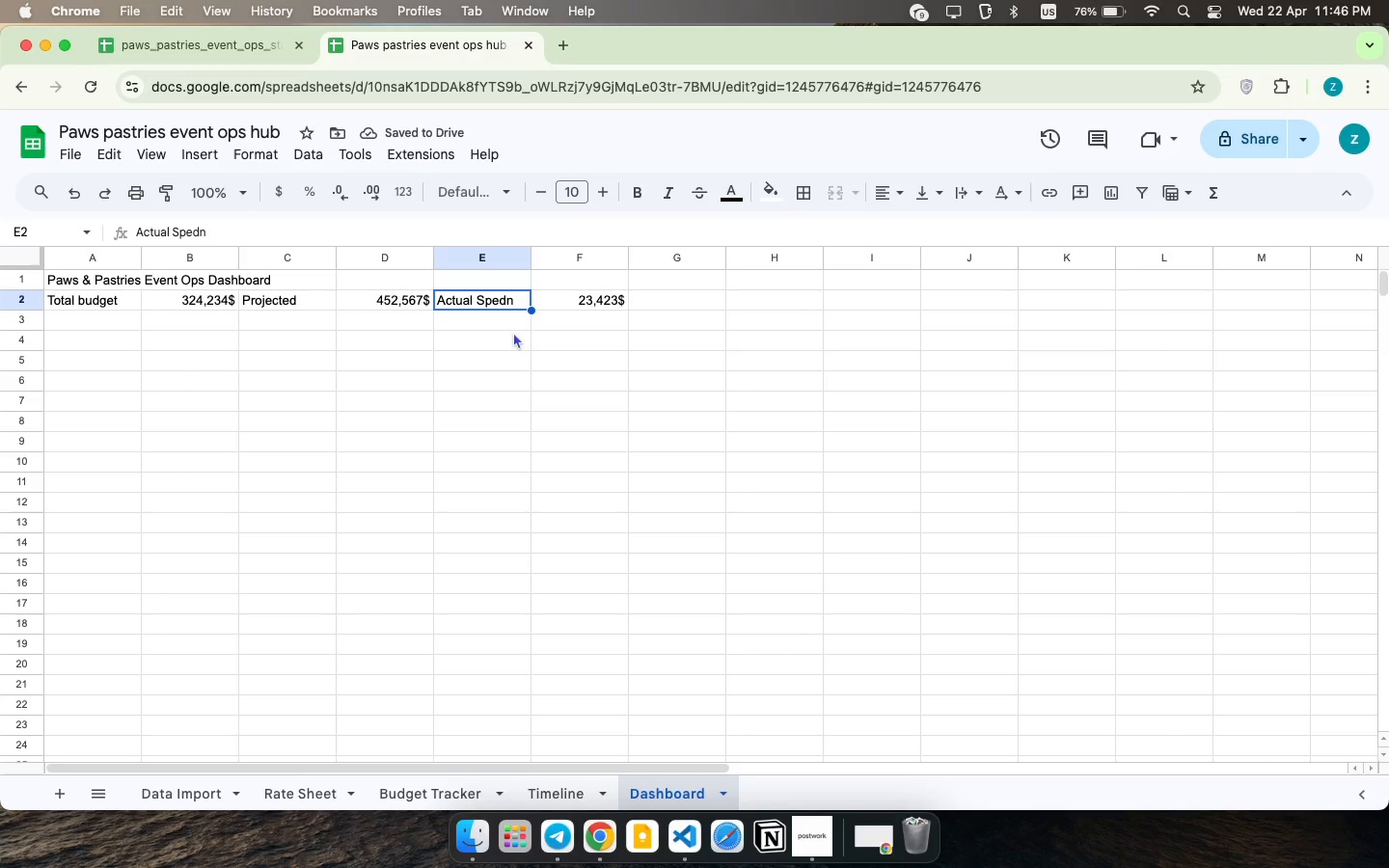 
double_click([506, 299])
 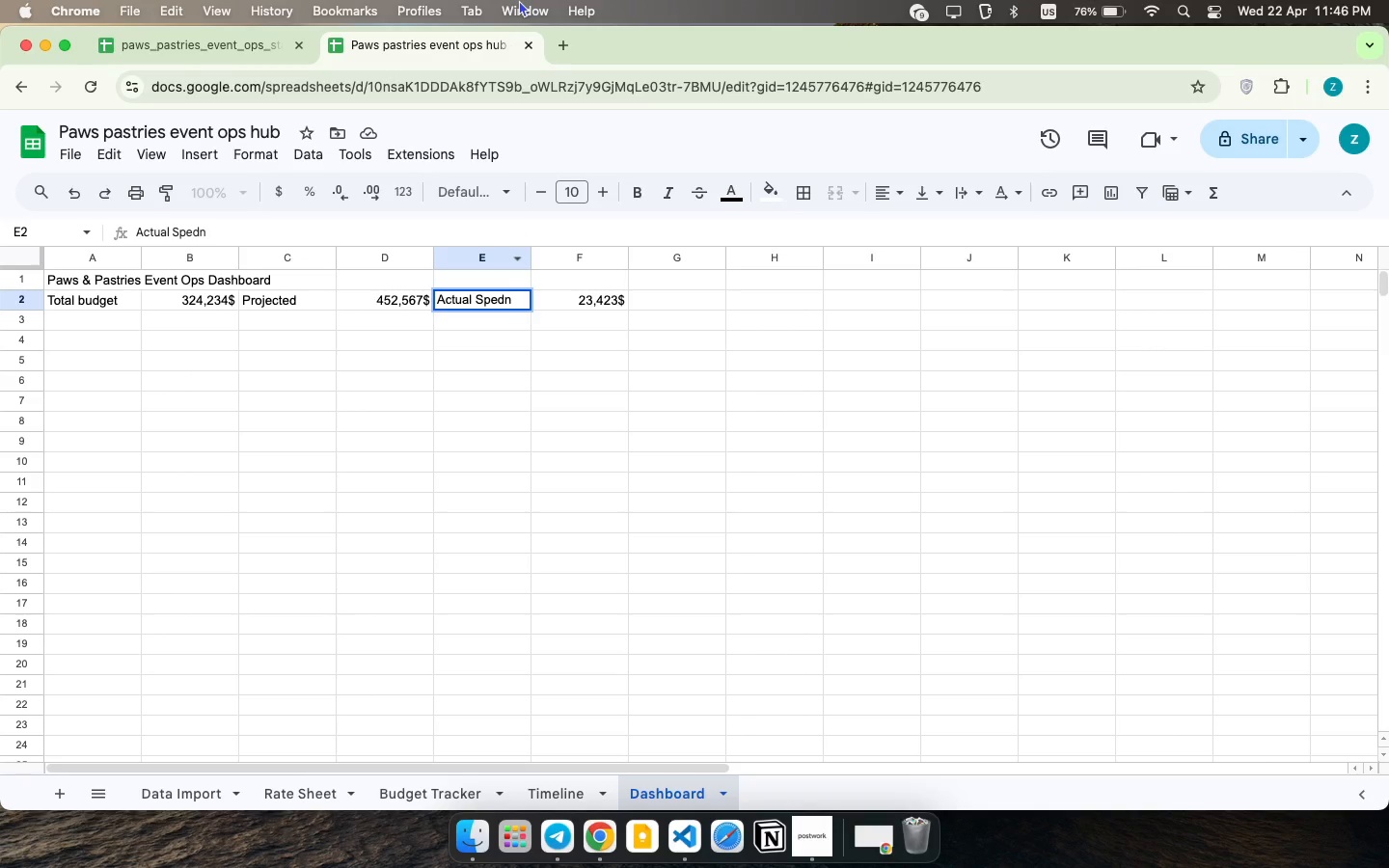 
type()))
key(Backspace)
key(Backspace)
key(Backspace)
key(Backspace)
key(Backspace)
type(nd)
 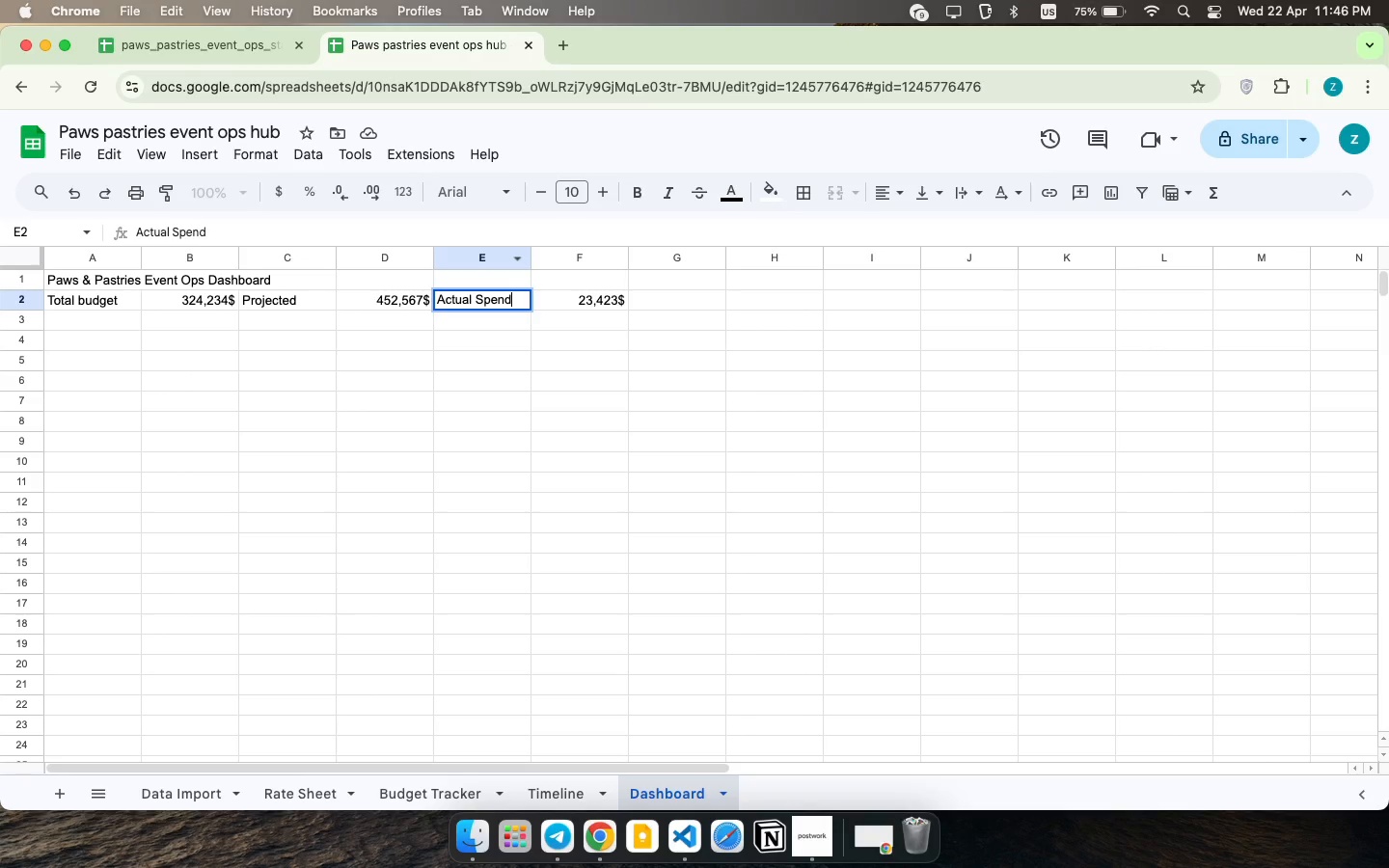 
key(ArrowRight)
 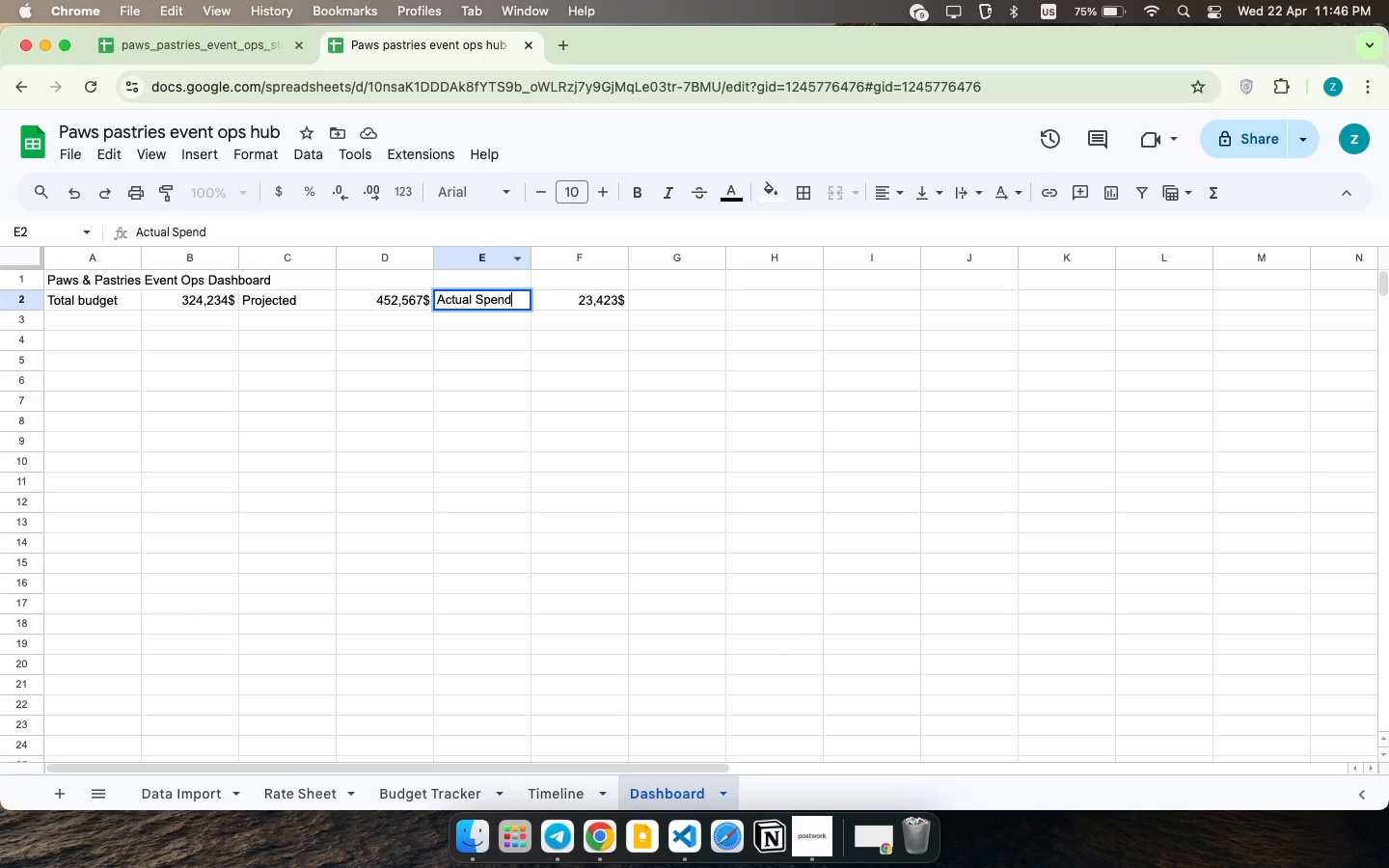 
key(ArrowRight)
 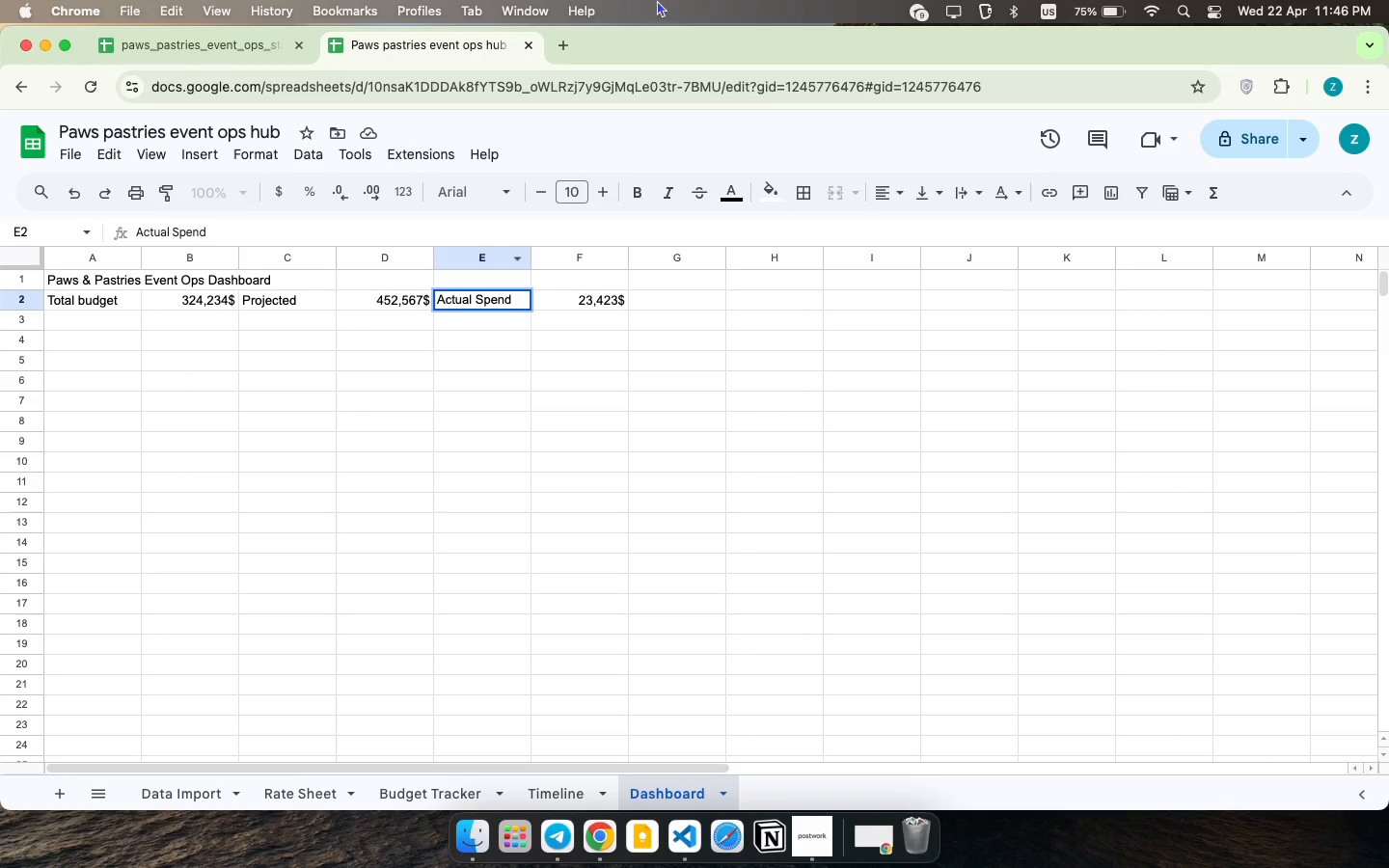 
type(Vaari)
key(Backspace)
key(Backspace)
key(Backspace)
type(riance )
 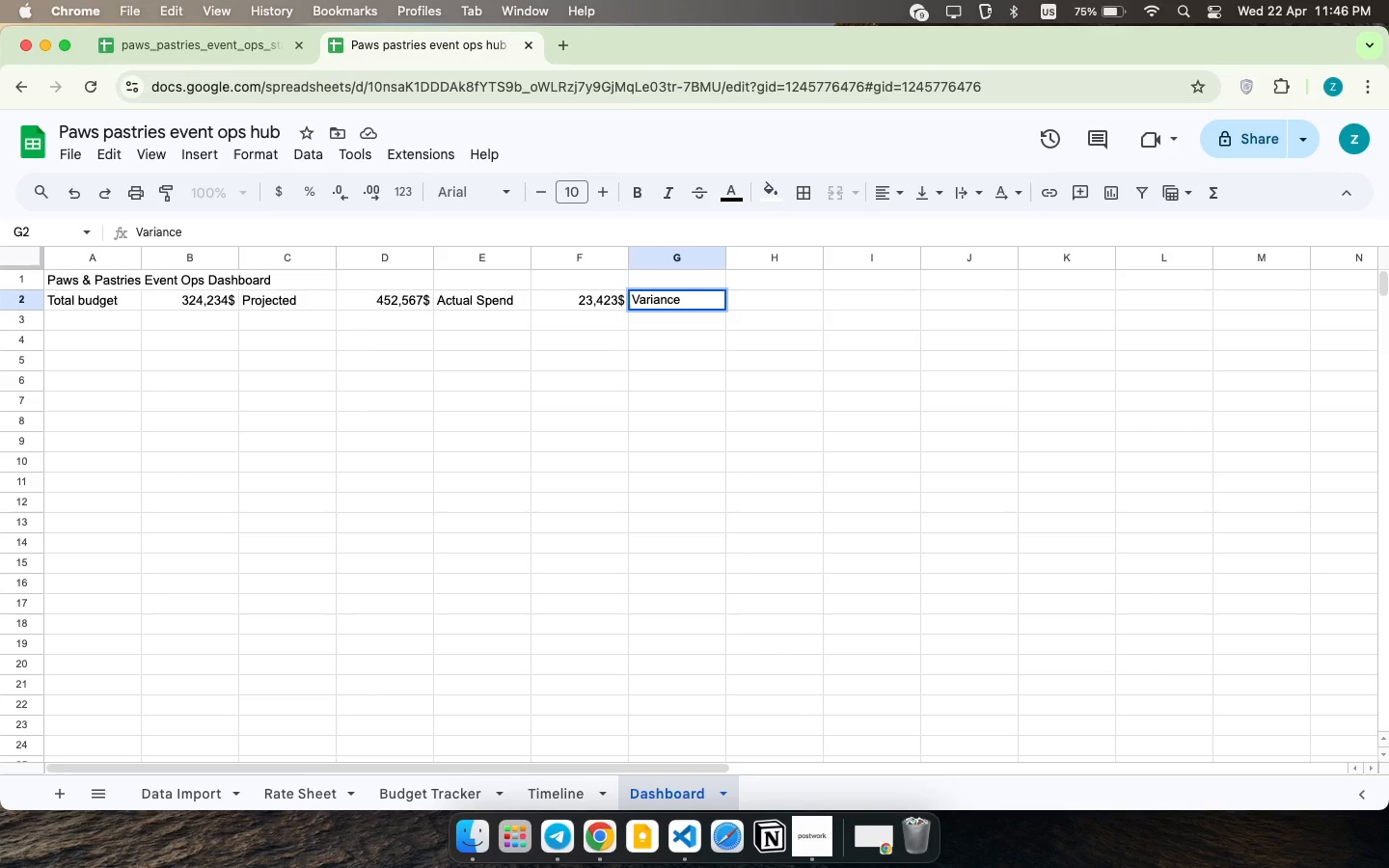 
key(ArrowRight)
 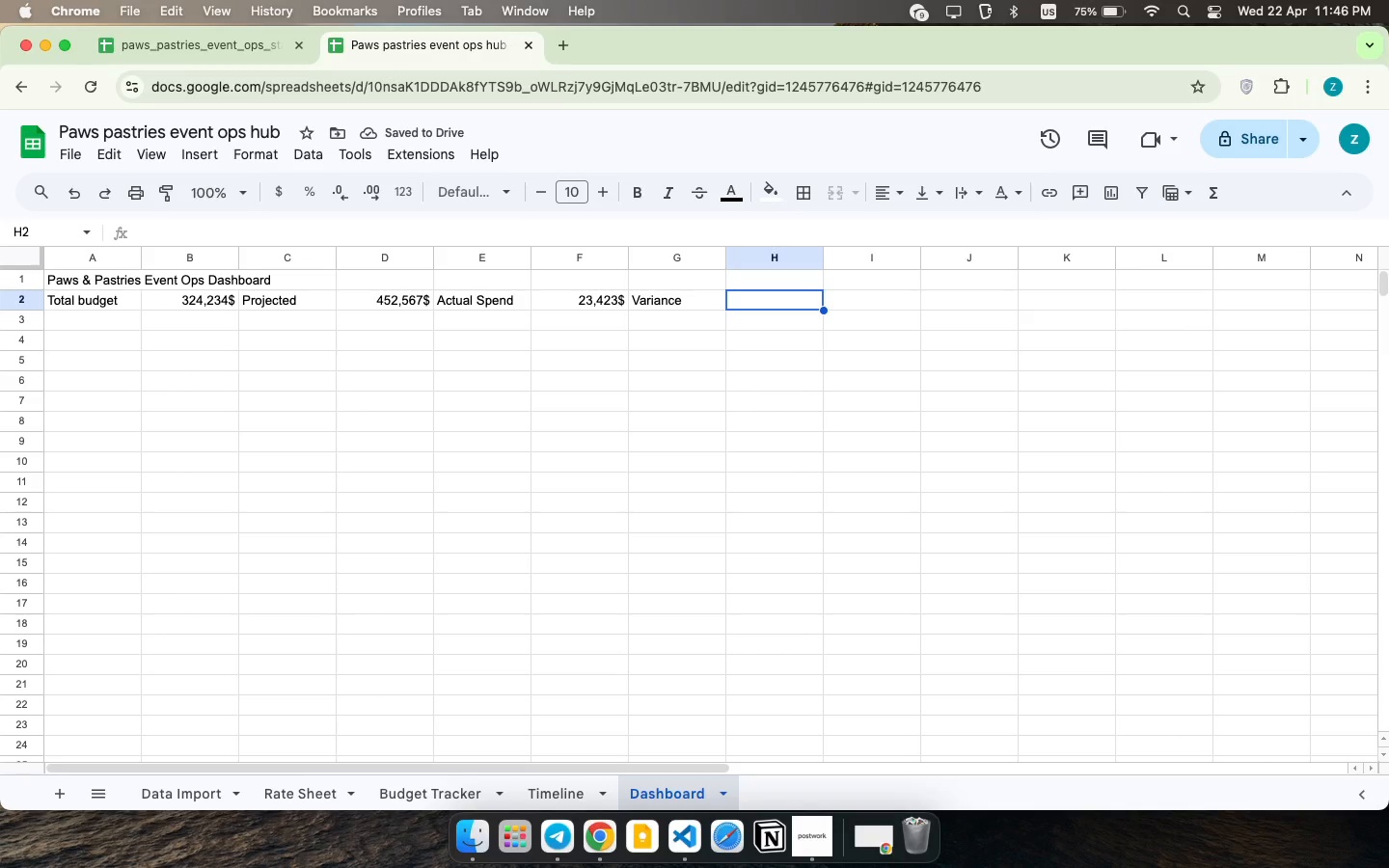 
type(jh)
key(Backspace)
key(Backspace)
type(5345344$)
 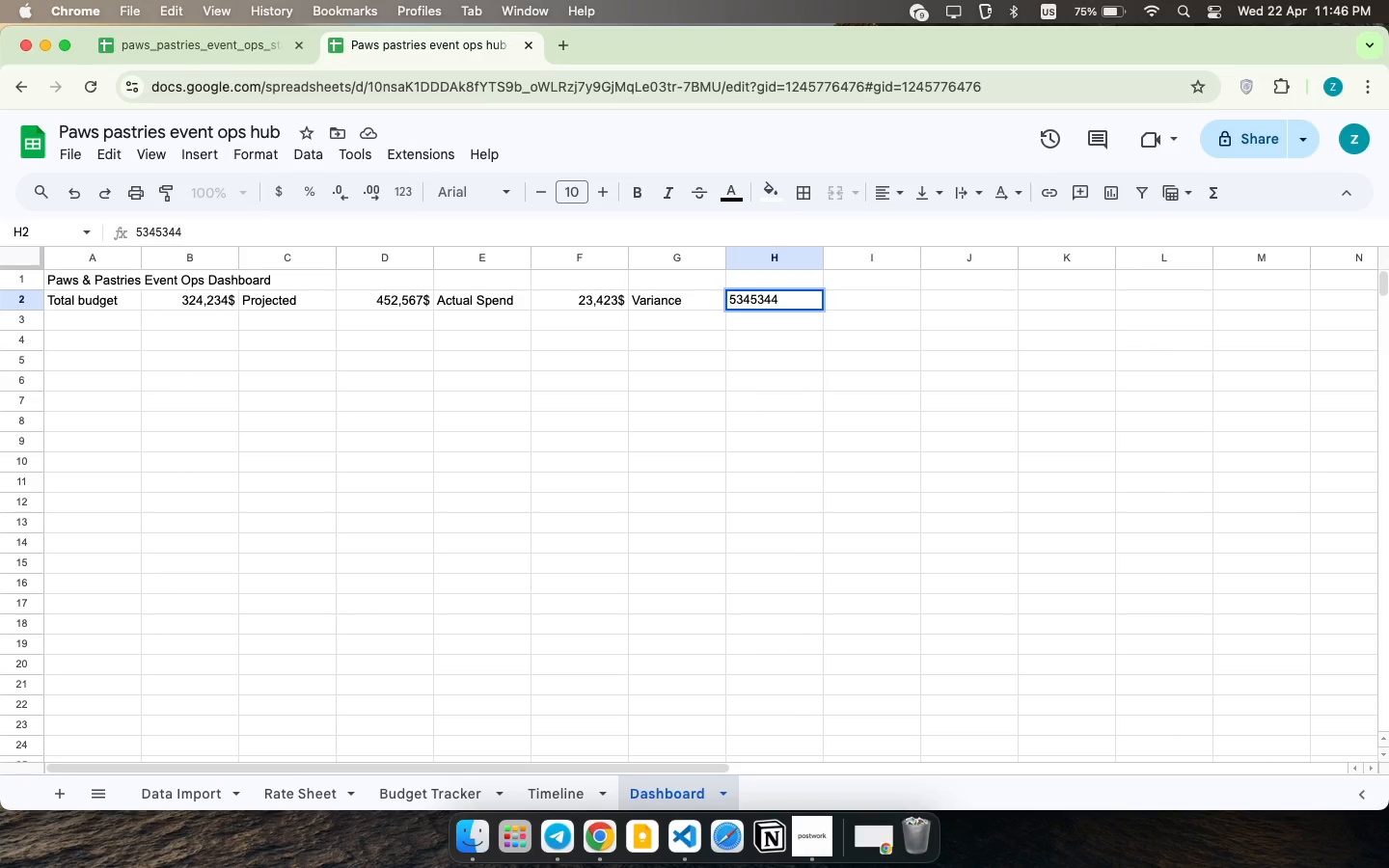 
hold_key(key=CapsLock, duration=0.76)
 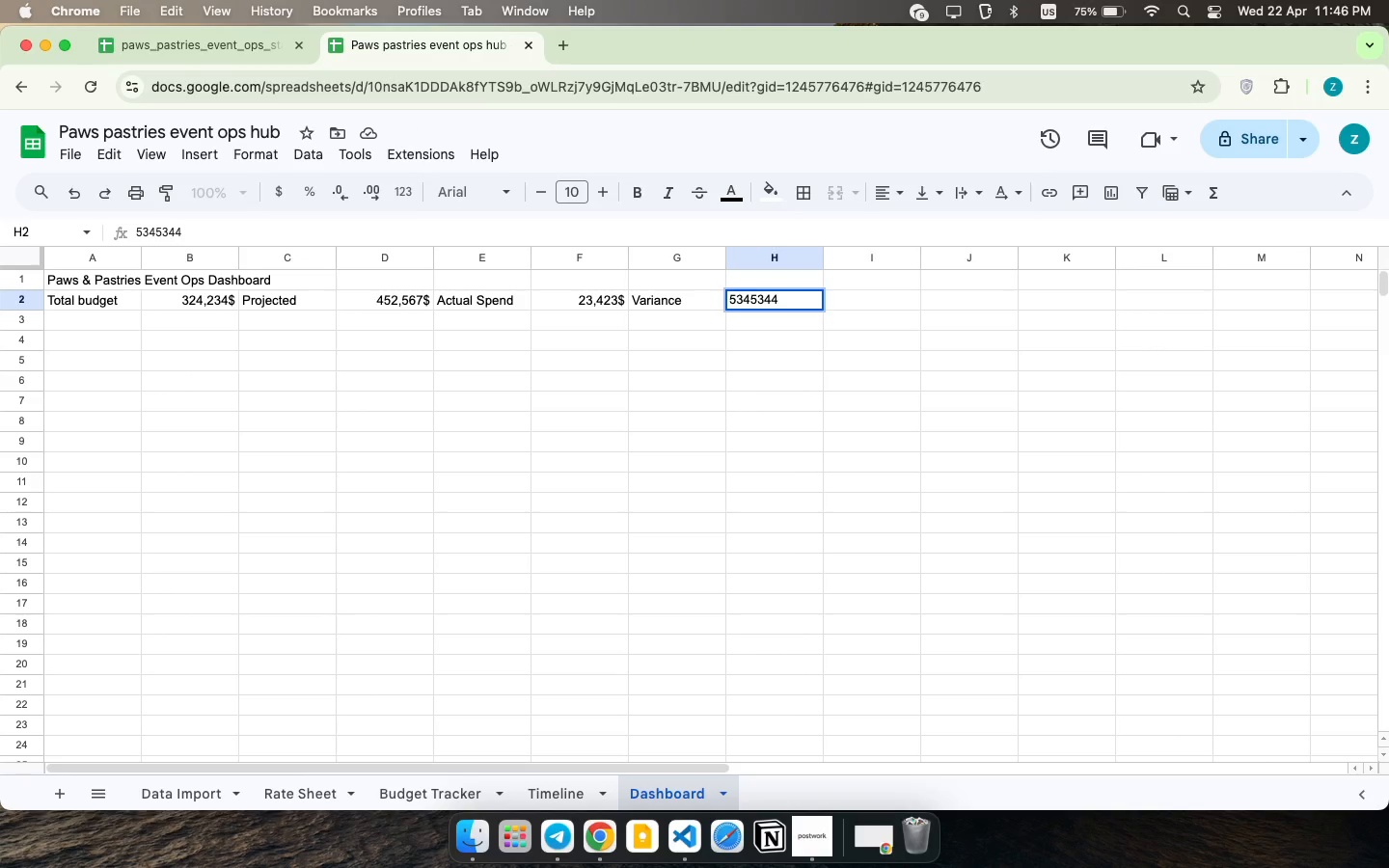 
key(ArrowRight)
 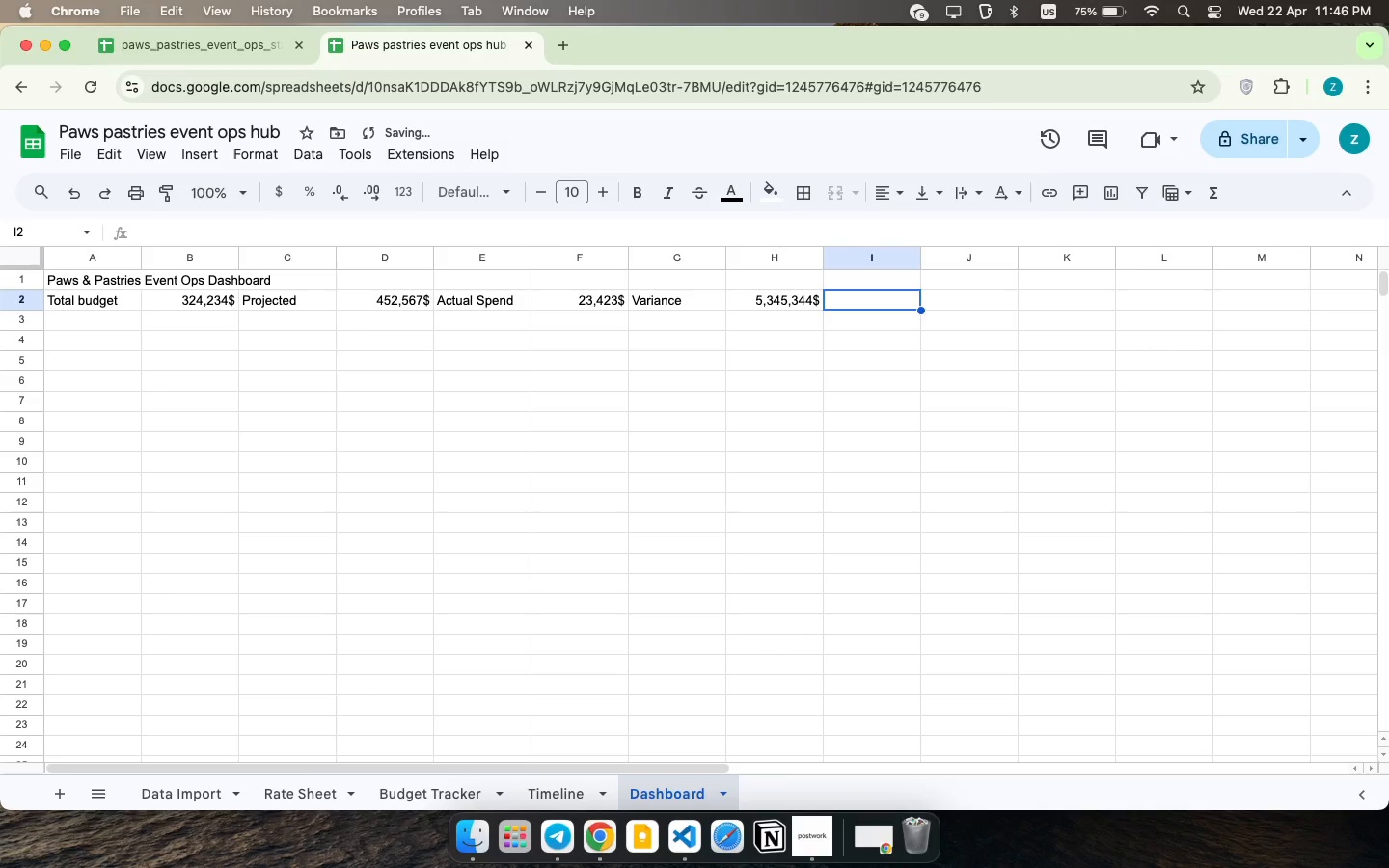 
type(c)
key(Backspace)
type(Conflicts )
 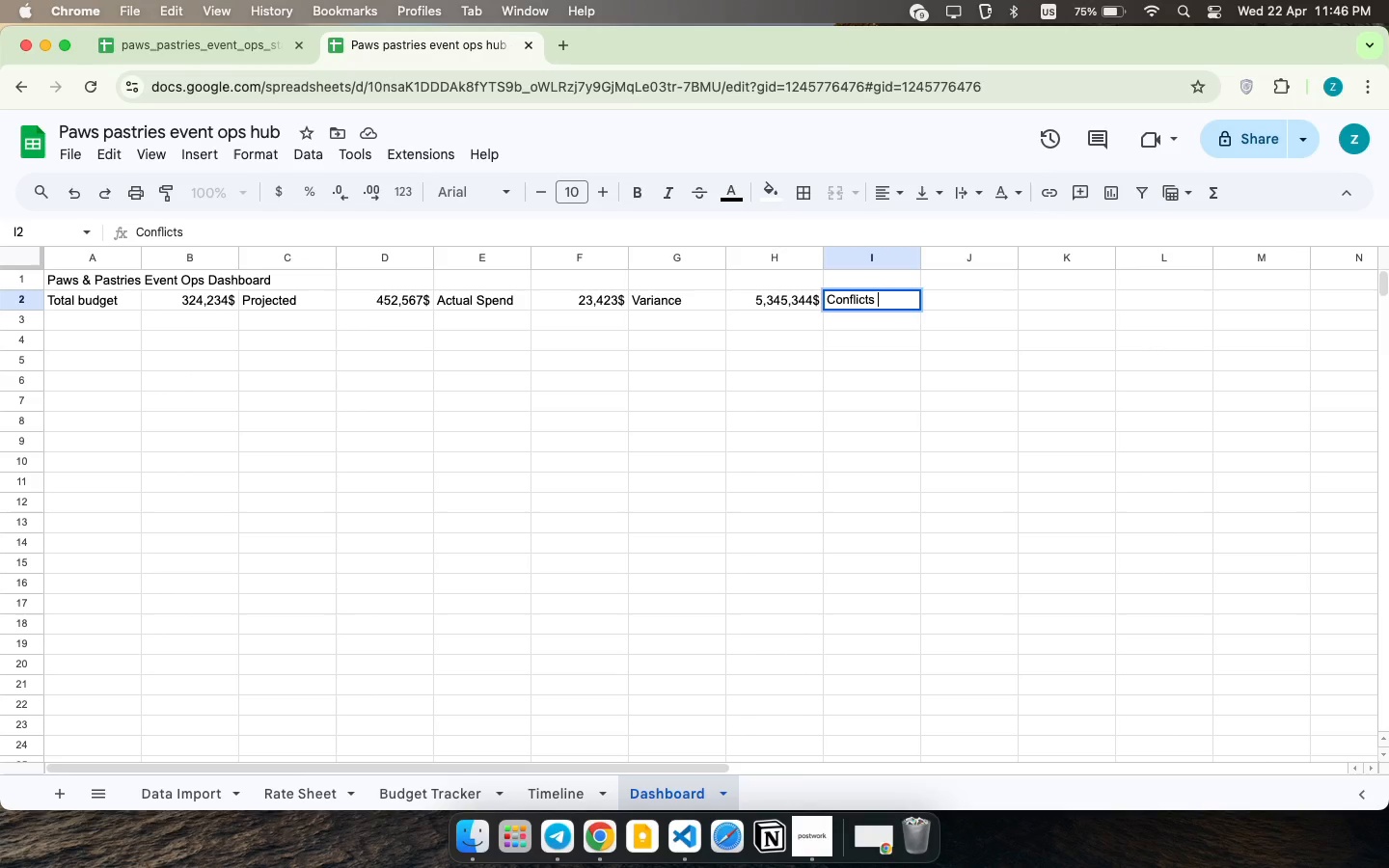 
key(ArrowRight)
 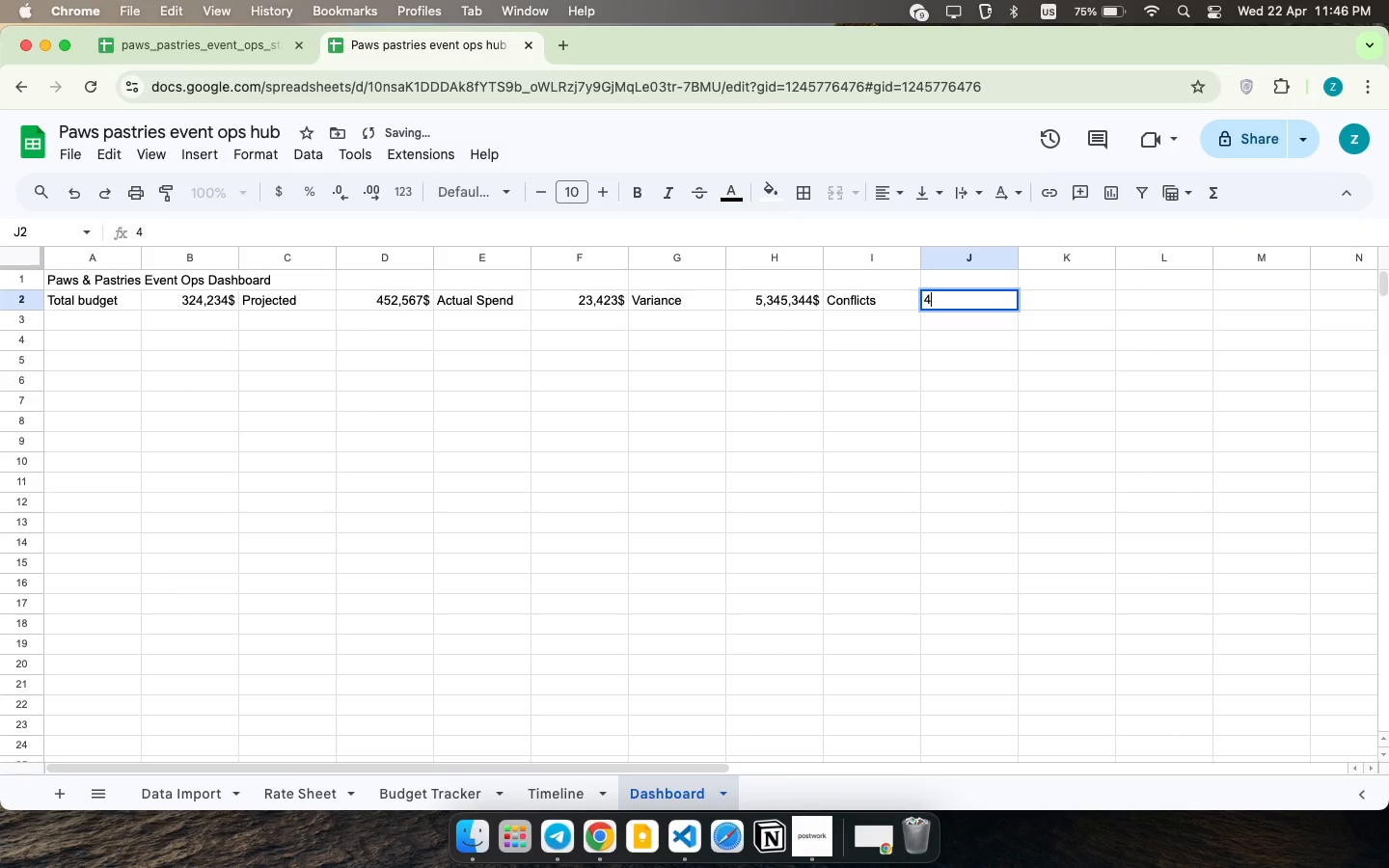 
key(4)
 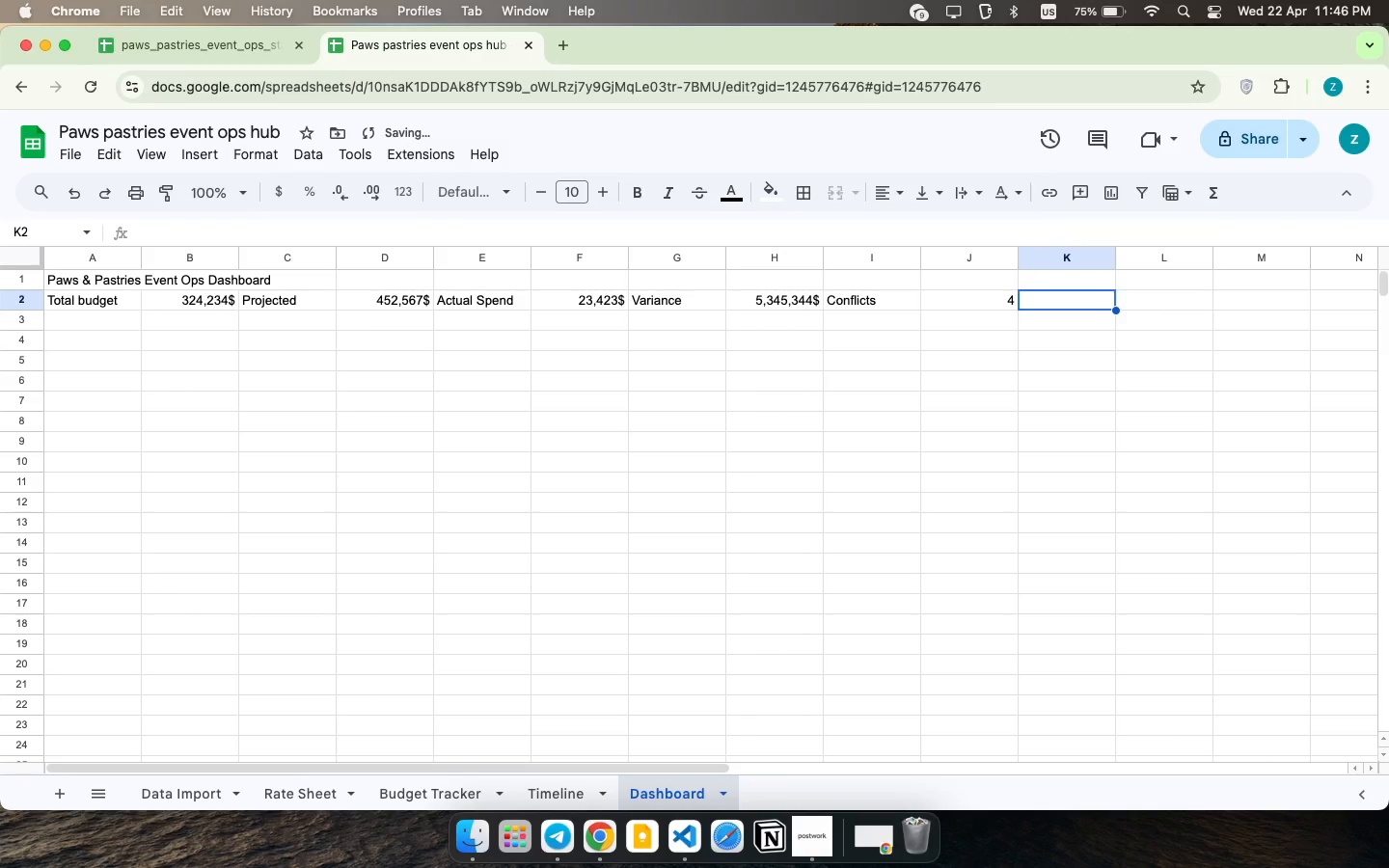 
key(ArrowRight)
 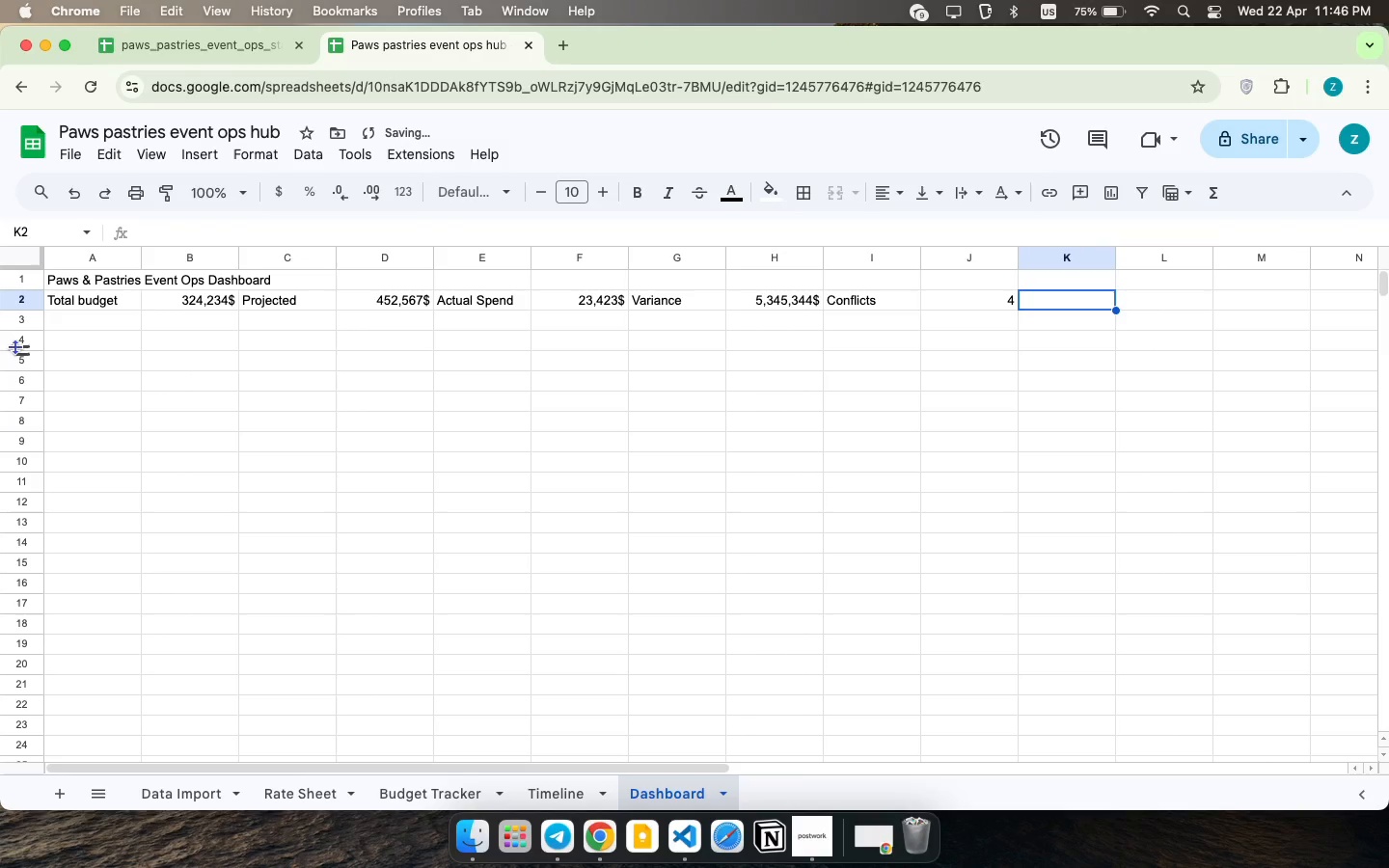 
left_click_drag(start_coordinate=[94, 295], to_coordinate=[1001, 298])
 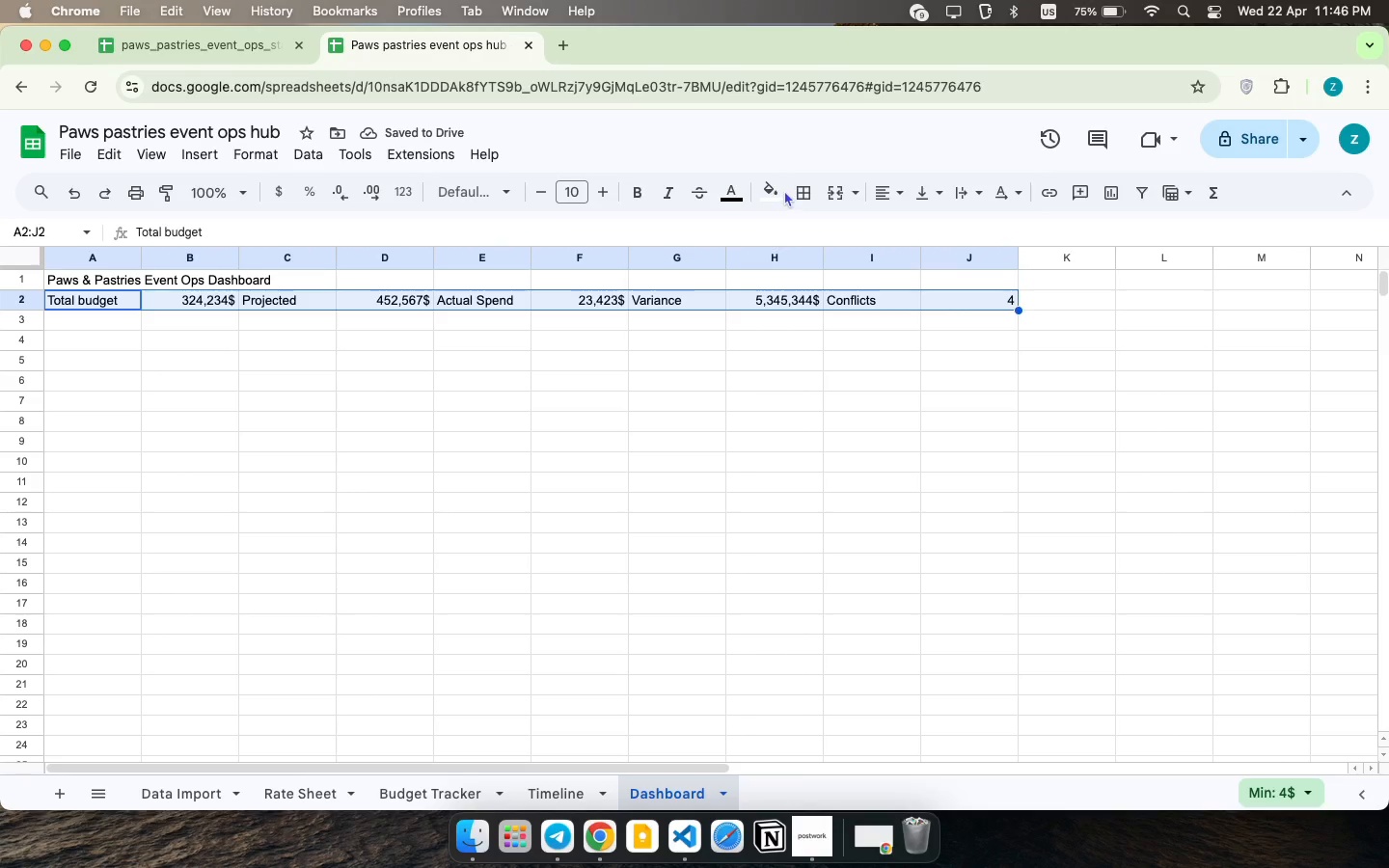 
left_click([765, 187])
 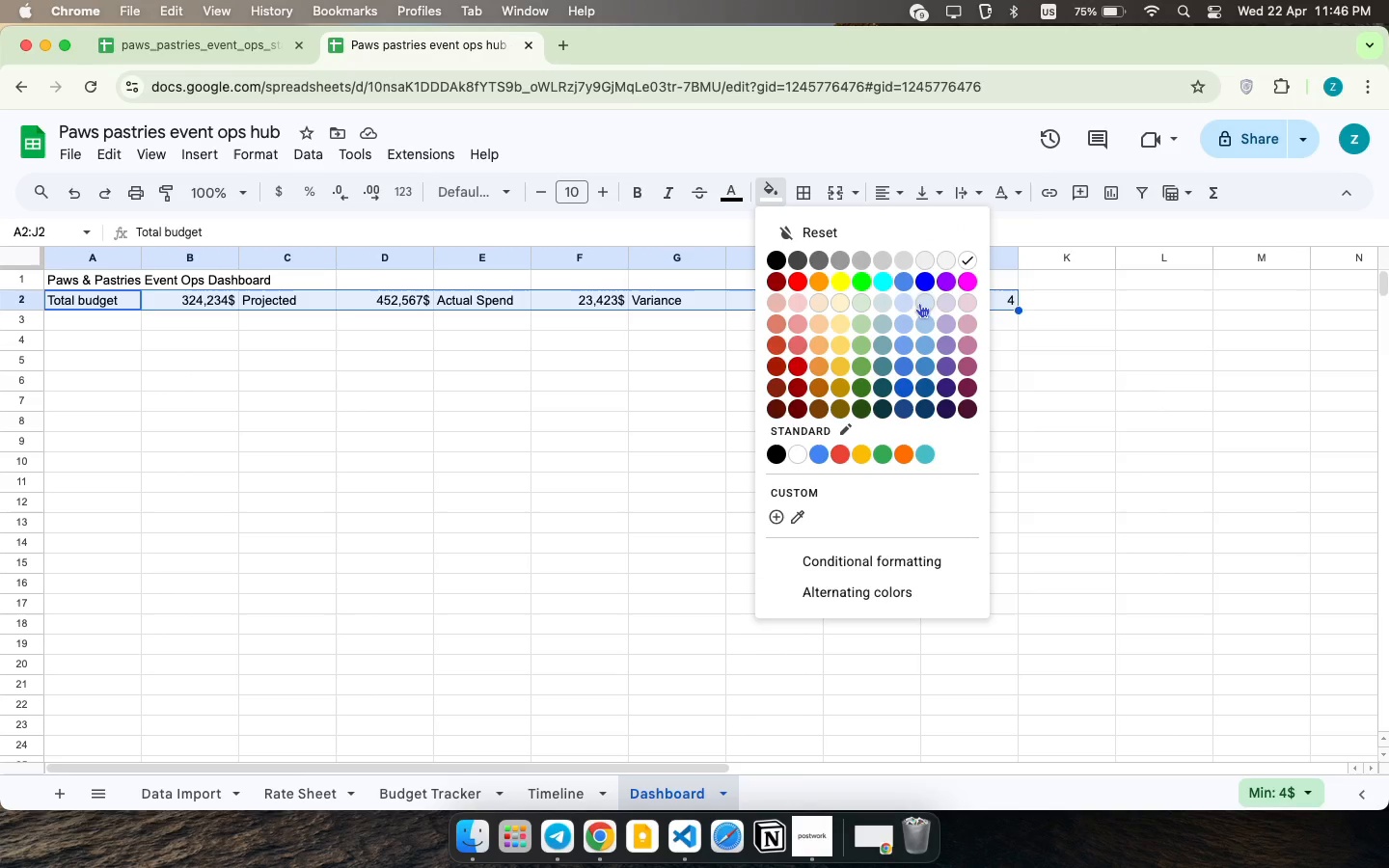 
left_click([920, 302])
 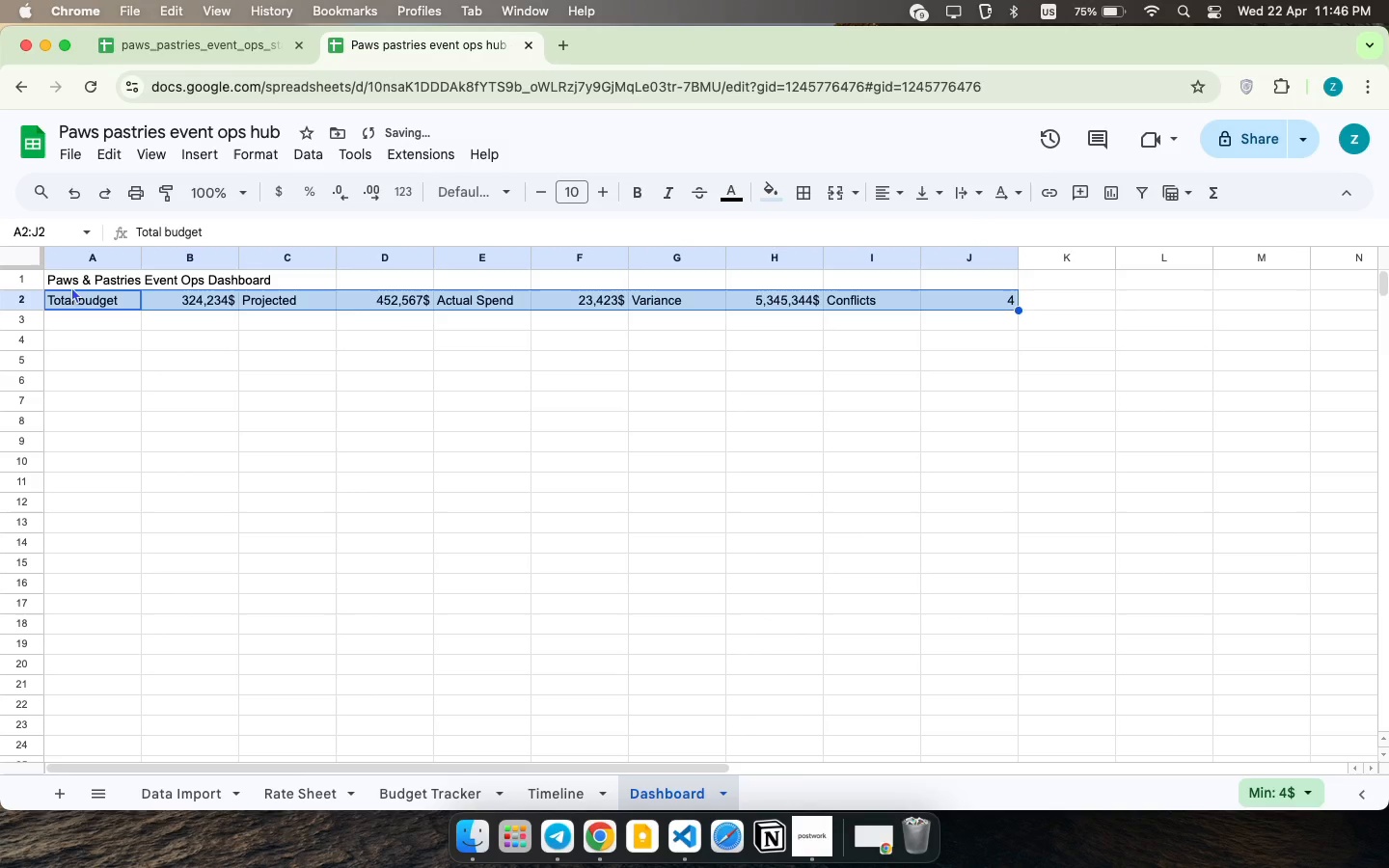 
left_click([79, 283])
 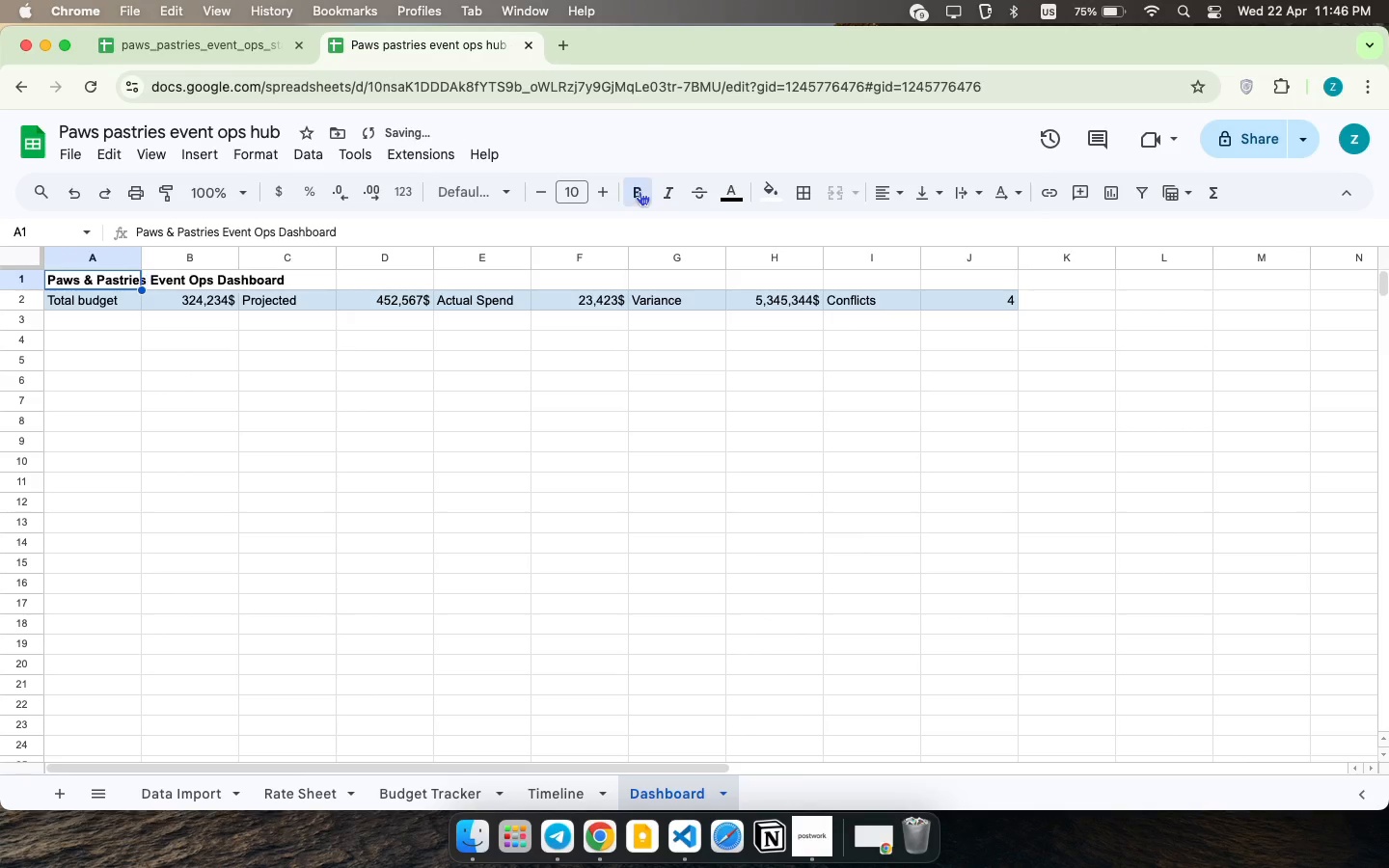 
double_click([640, 191])
 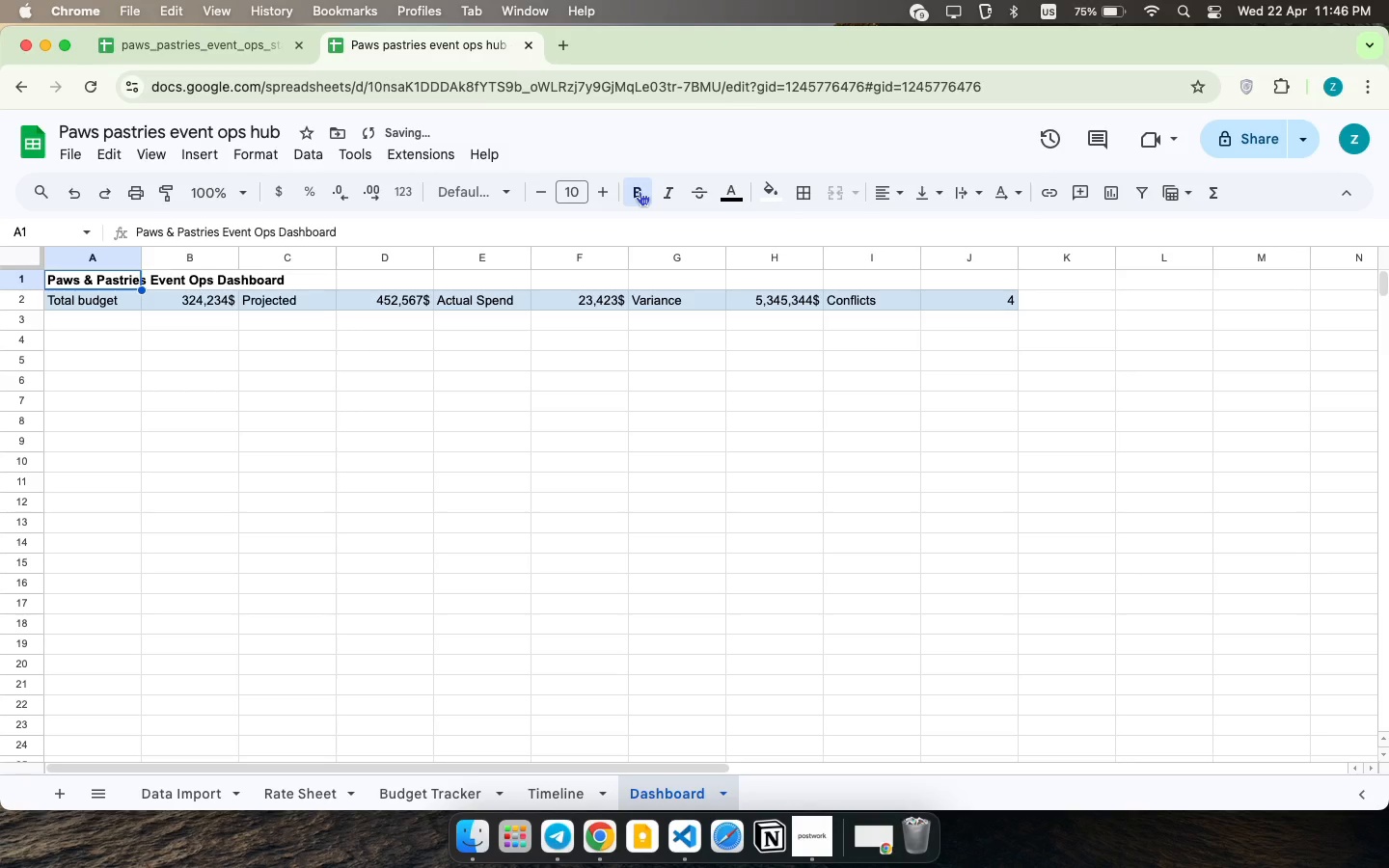 
triple_click([640, 191])
 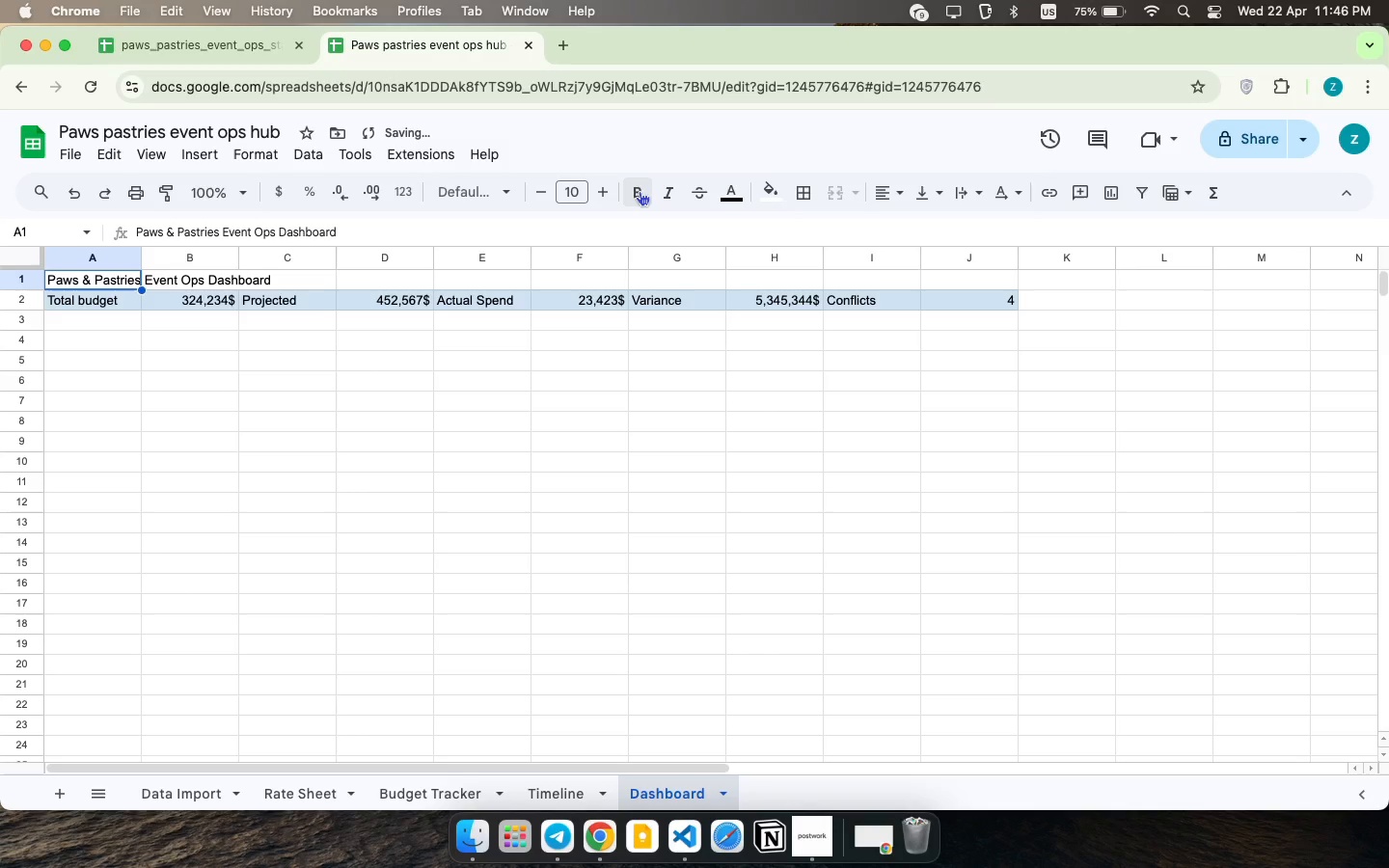 
triple_click([640, 191])
 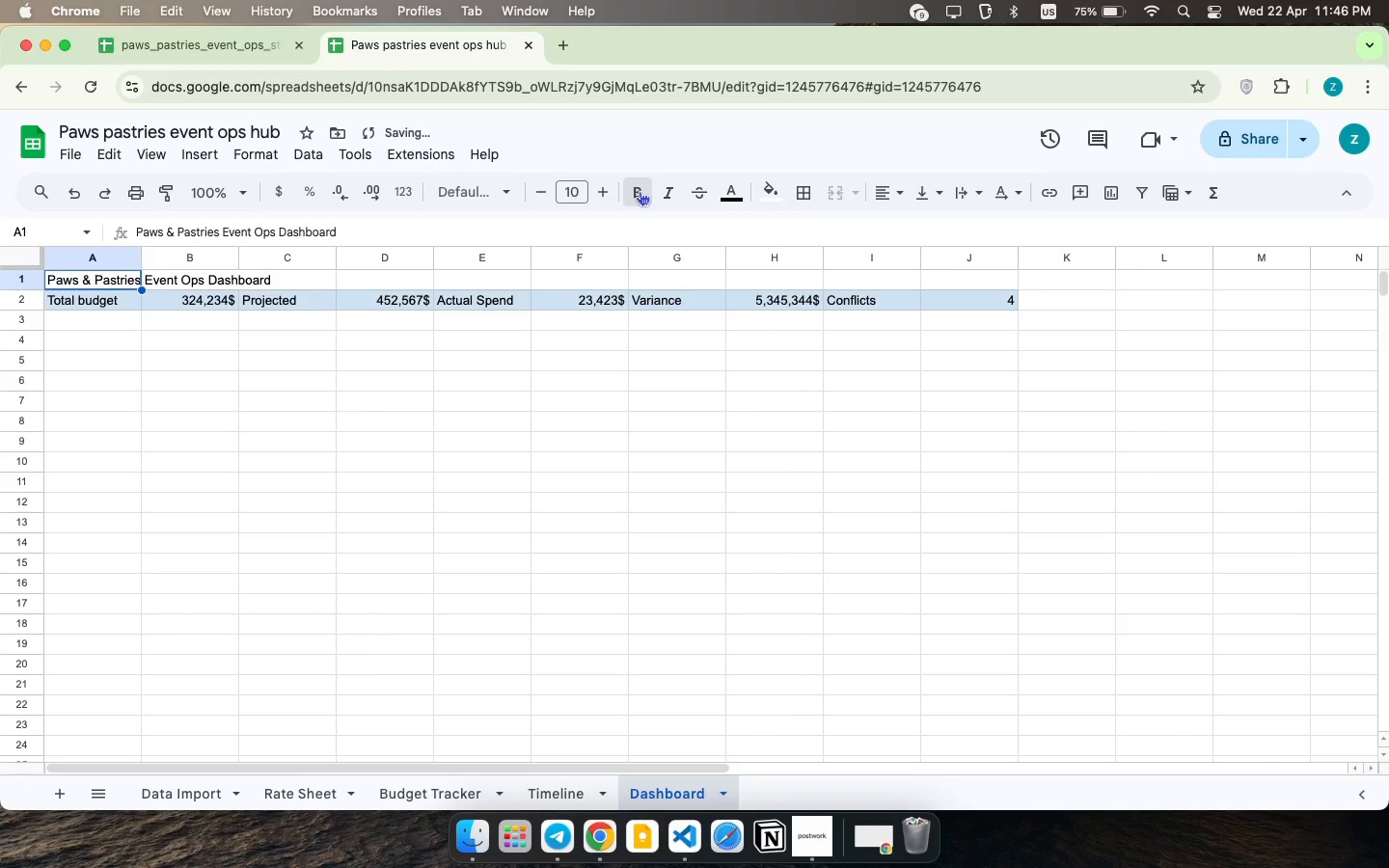 
left_click([640, 191])
 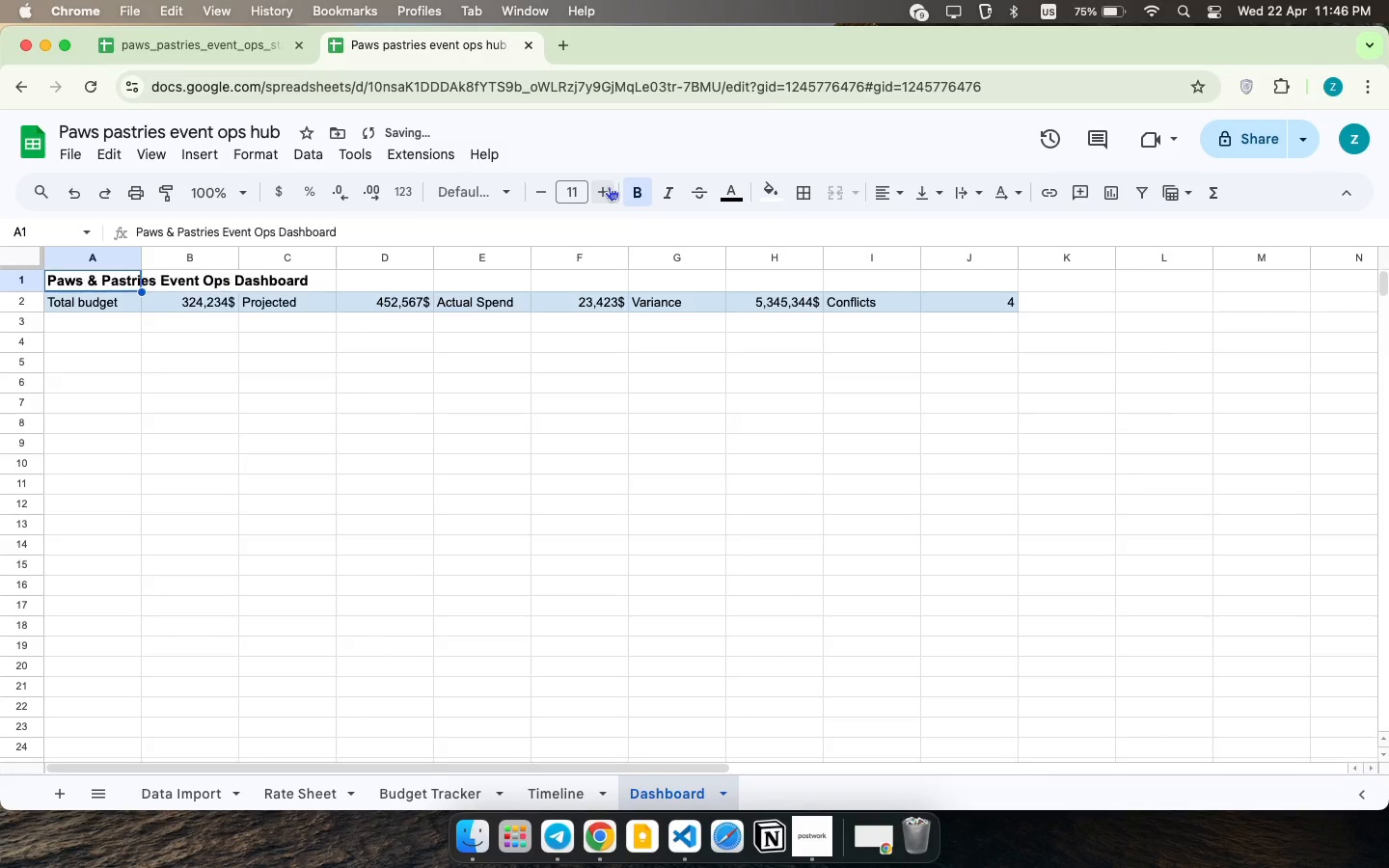 
left_click([609, 186])
 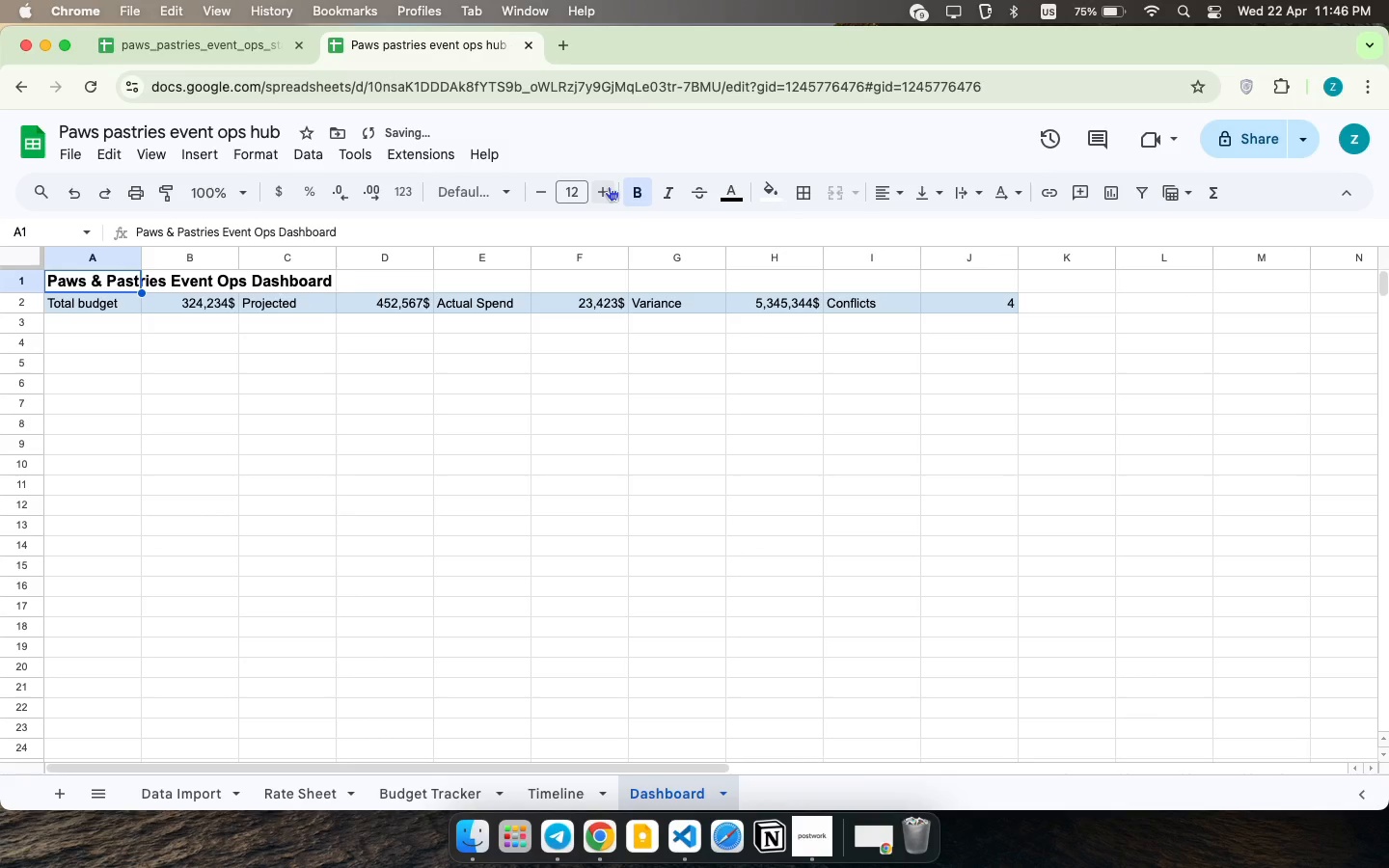 
double_click([609, 186])
 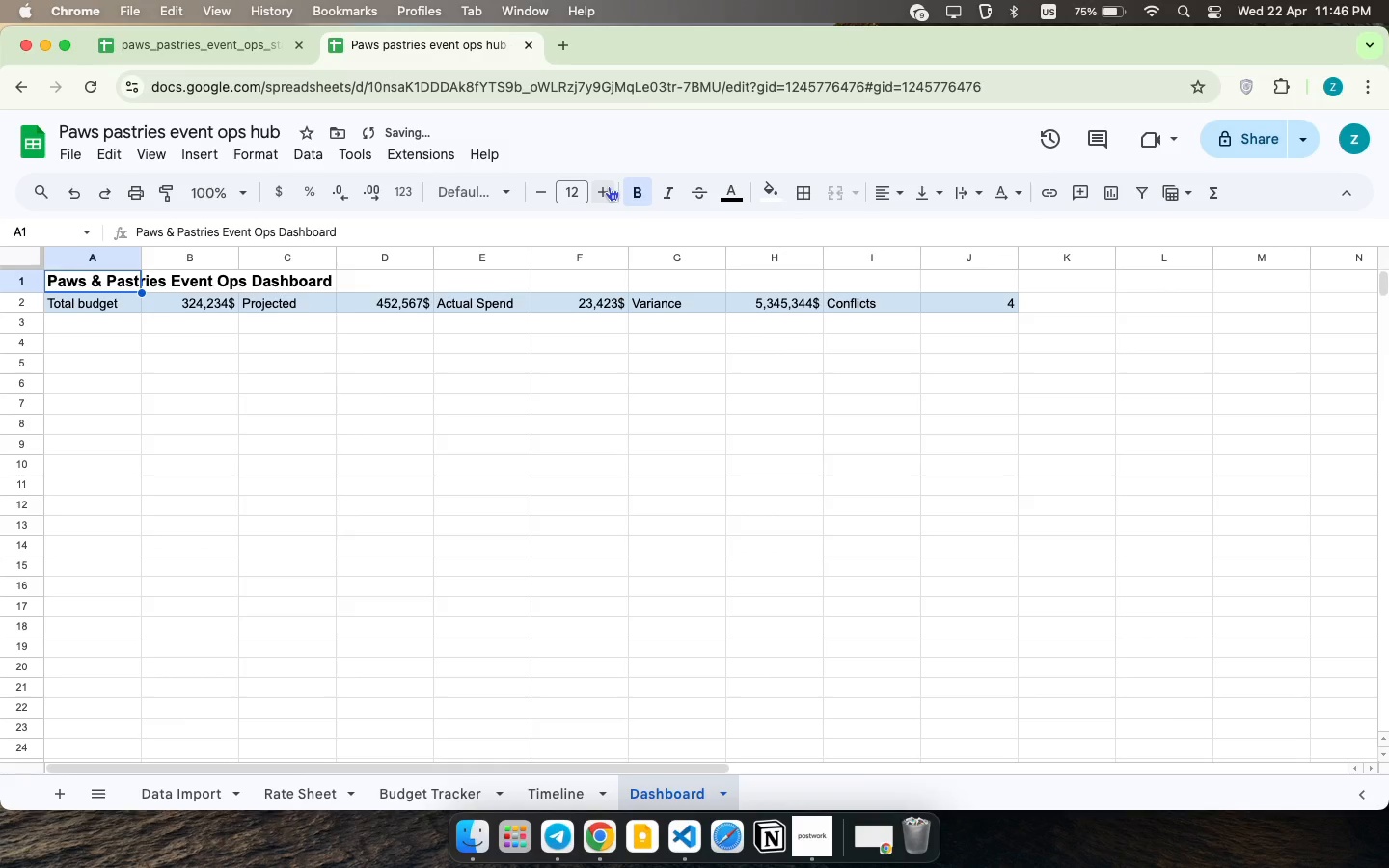 
triple_click([609, 186])
 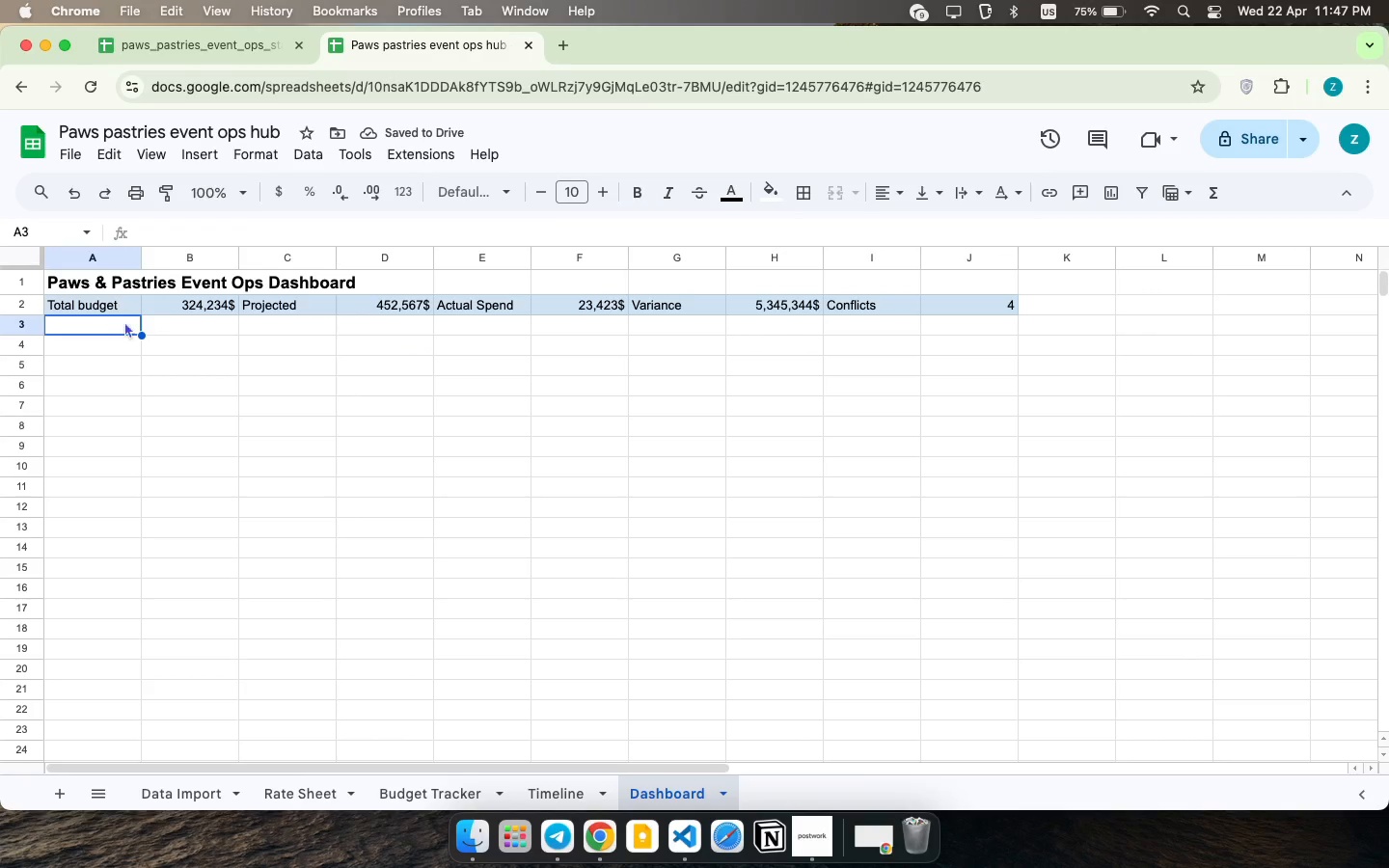 
wait(7.77)
 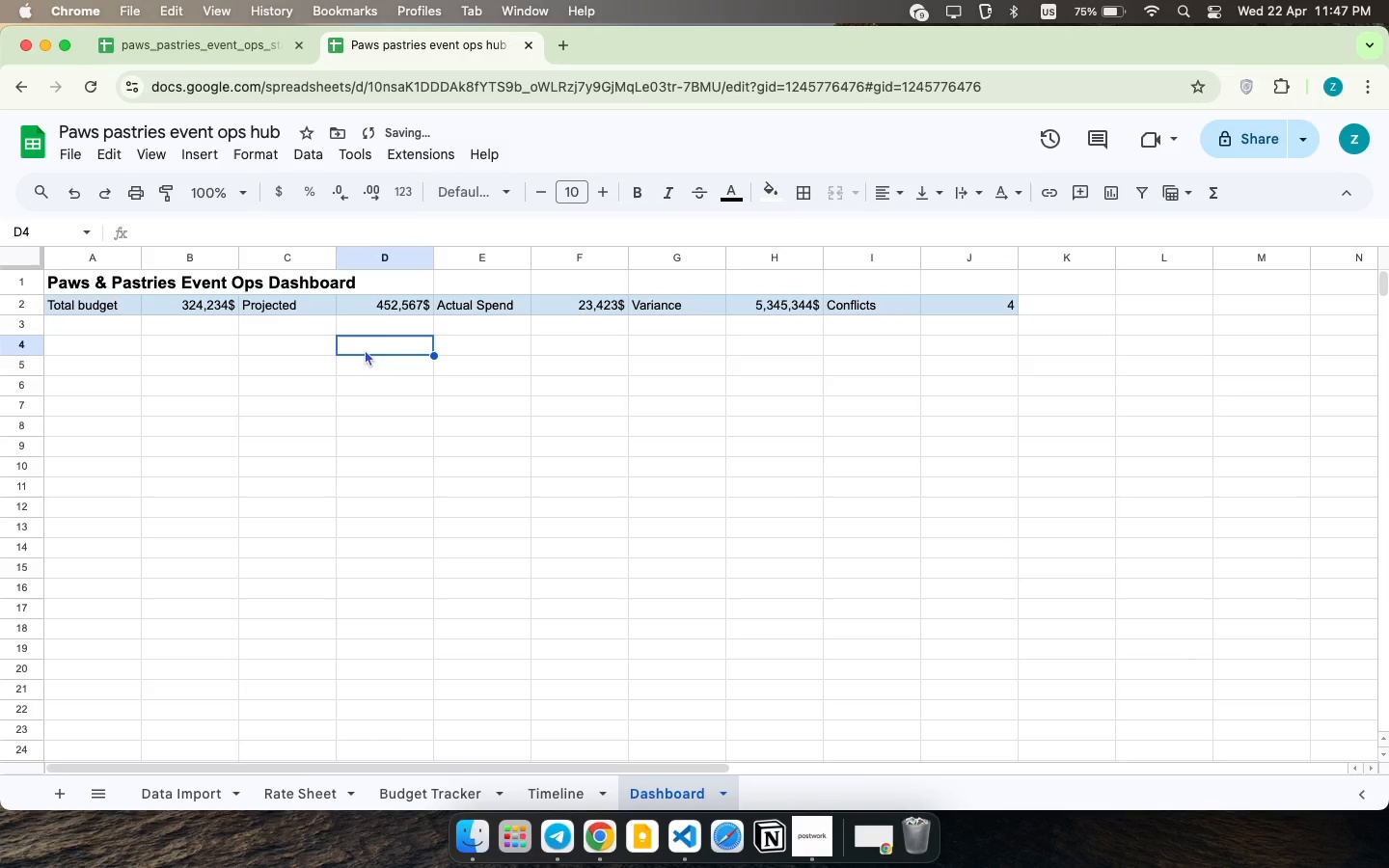 
type(Bug)
key(Backspace)
type(dget Allocation by Category )
 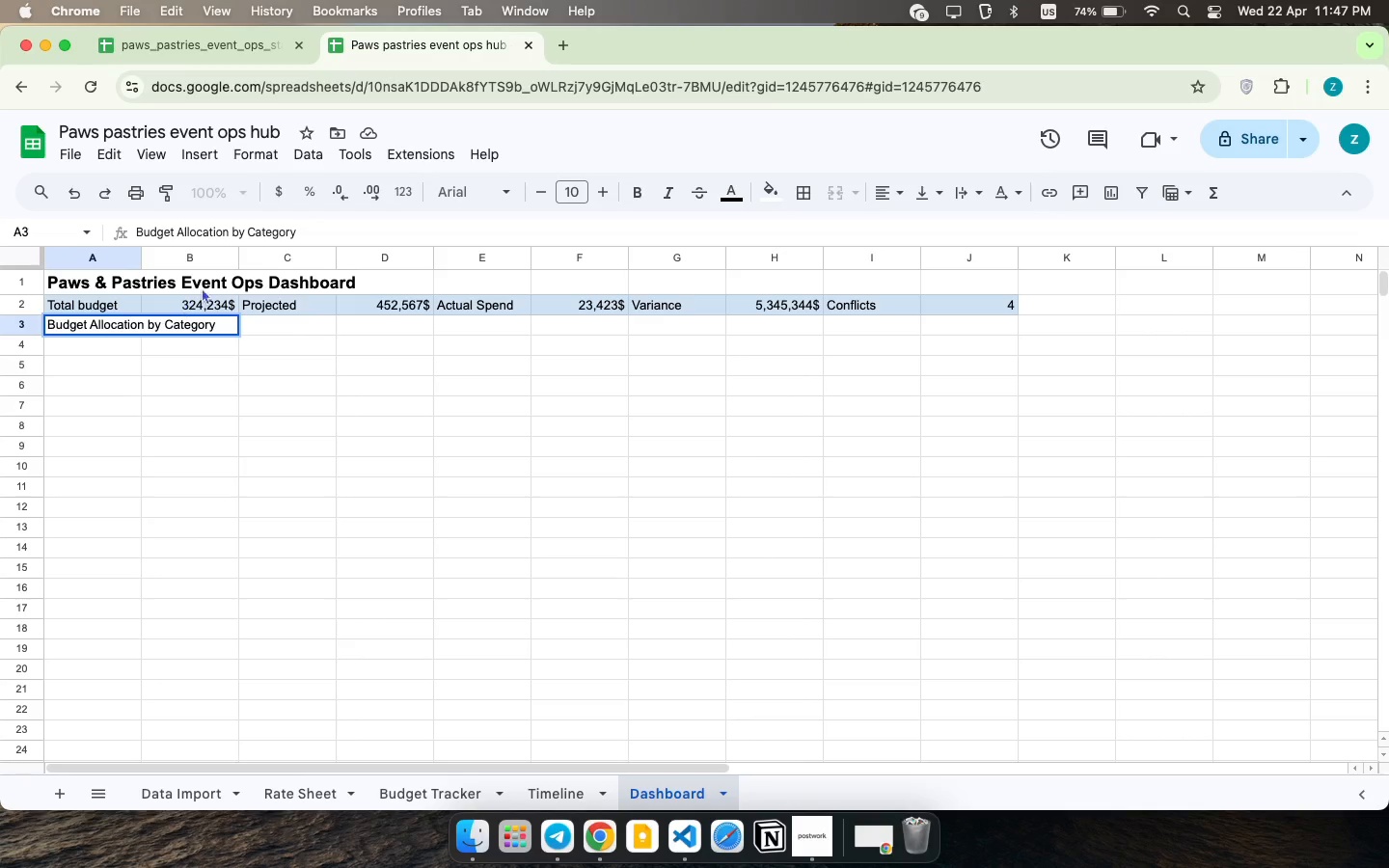 
double_click([118, 366])
 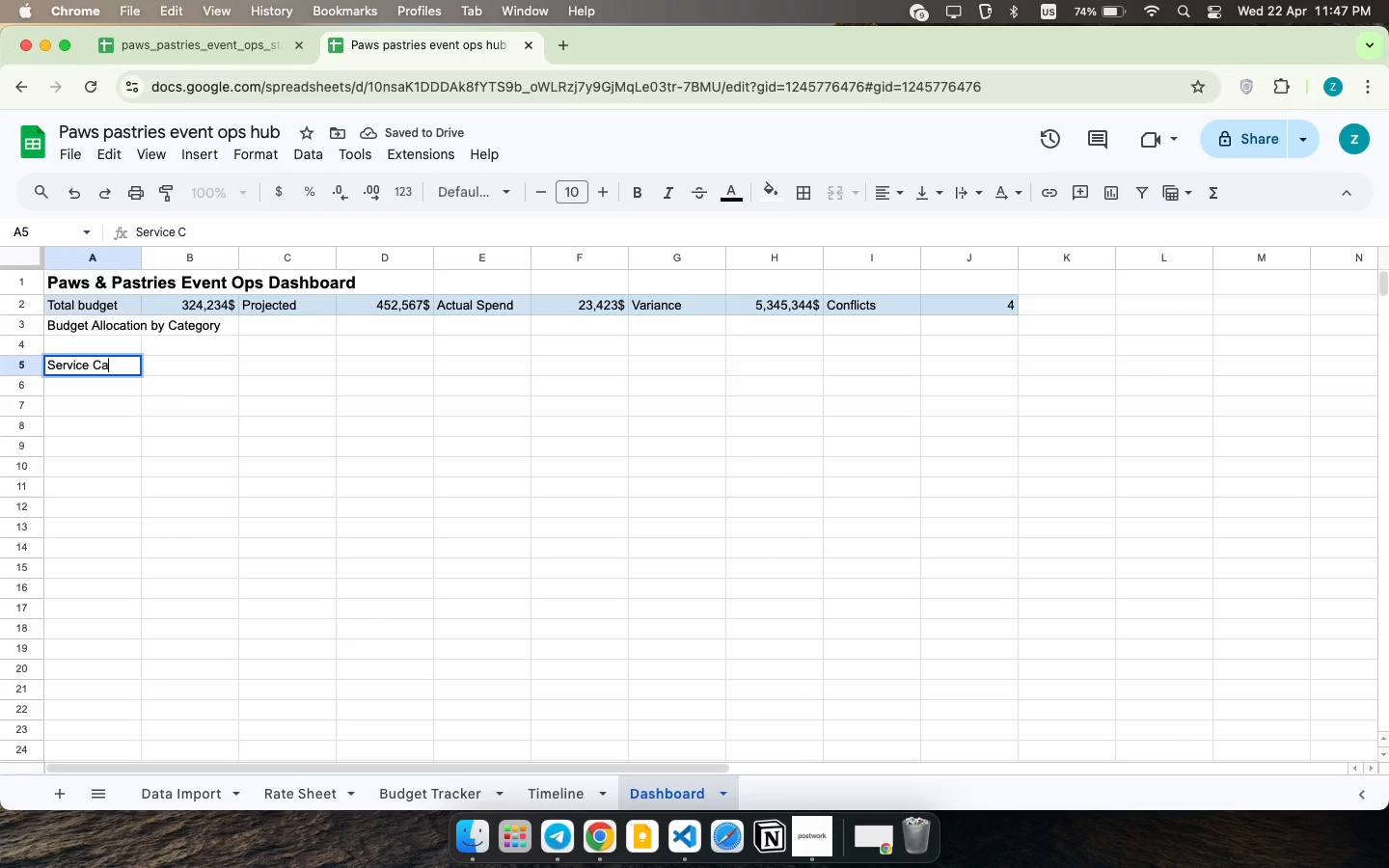 
type(Service Category )
 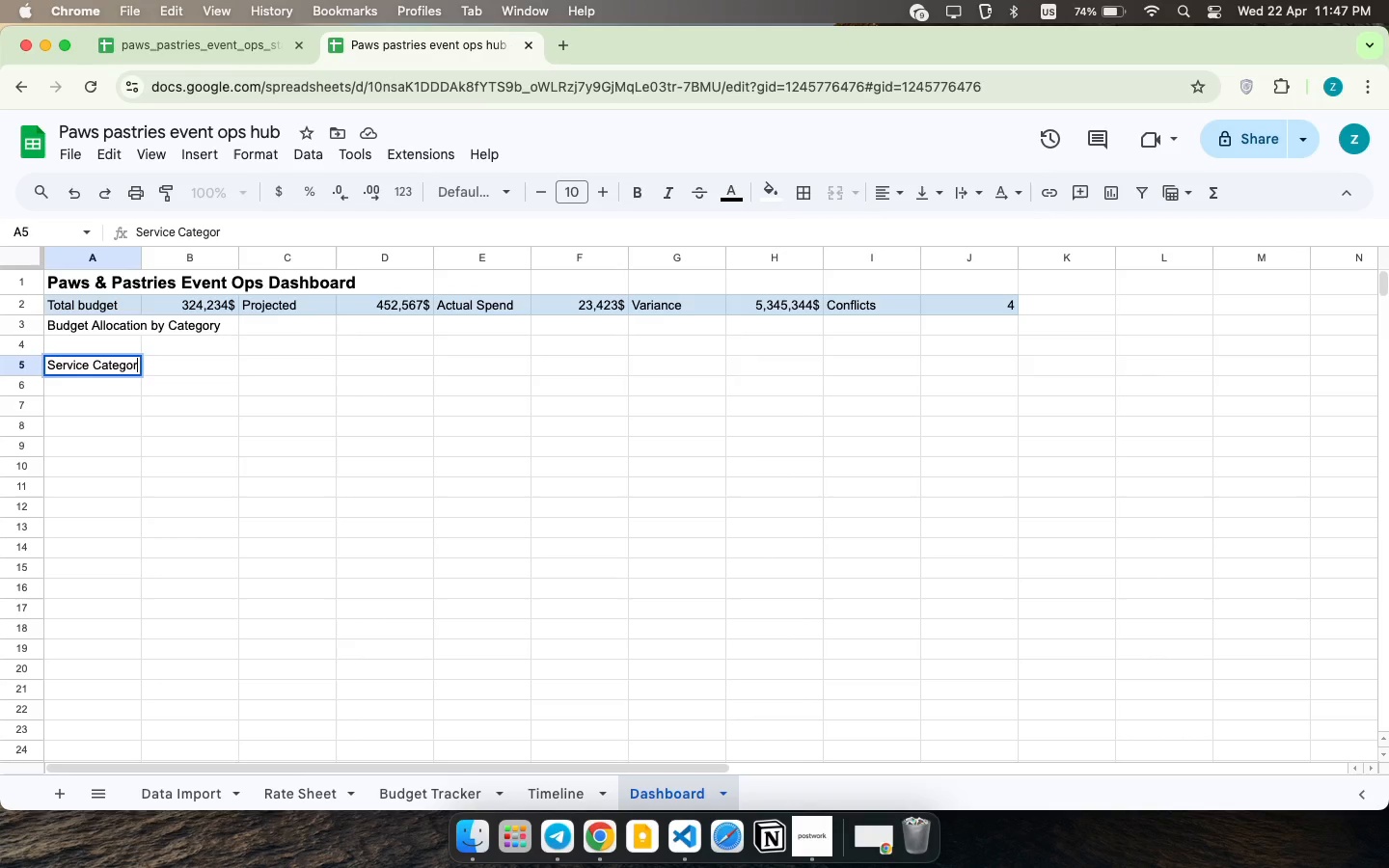 
key(ArrowRight)
 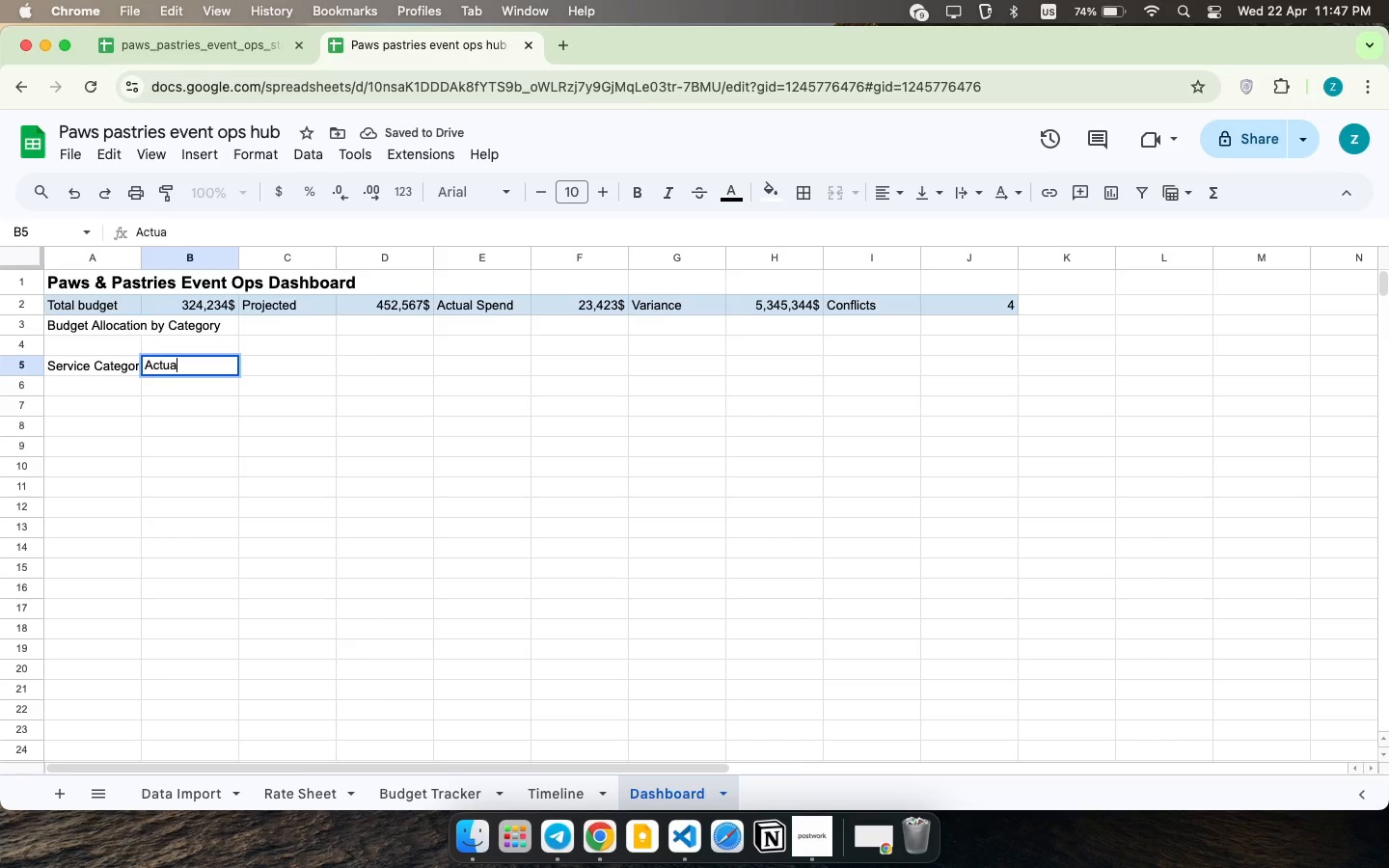 
type(AC)
key(Backspace)
type(ctual)
 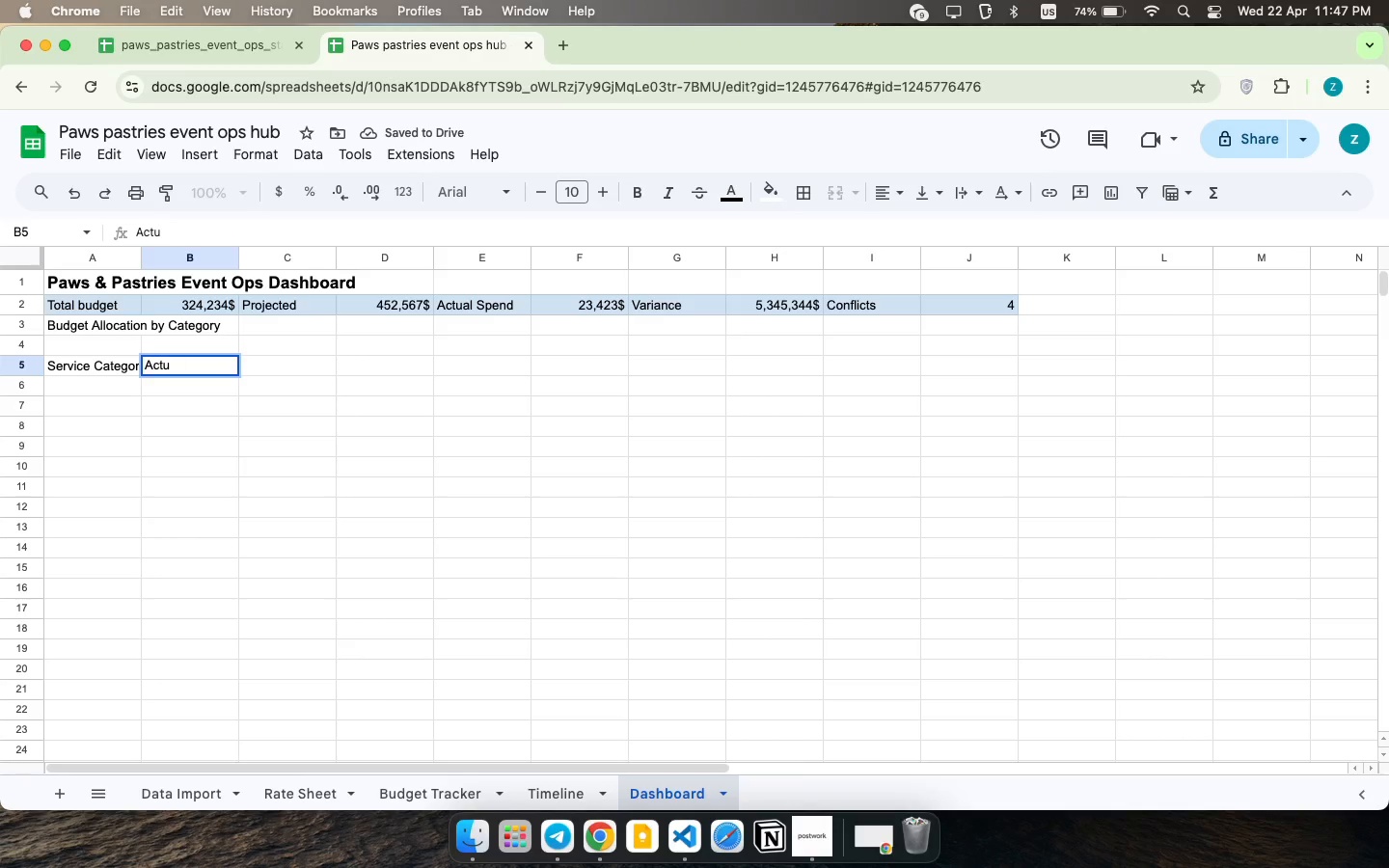 
key(ArrowDown)
 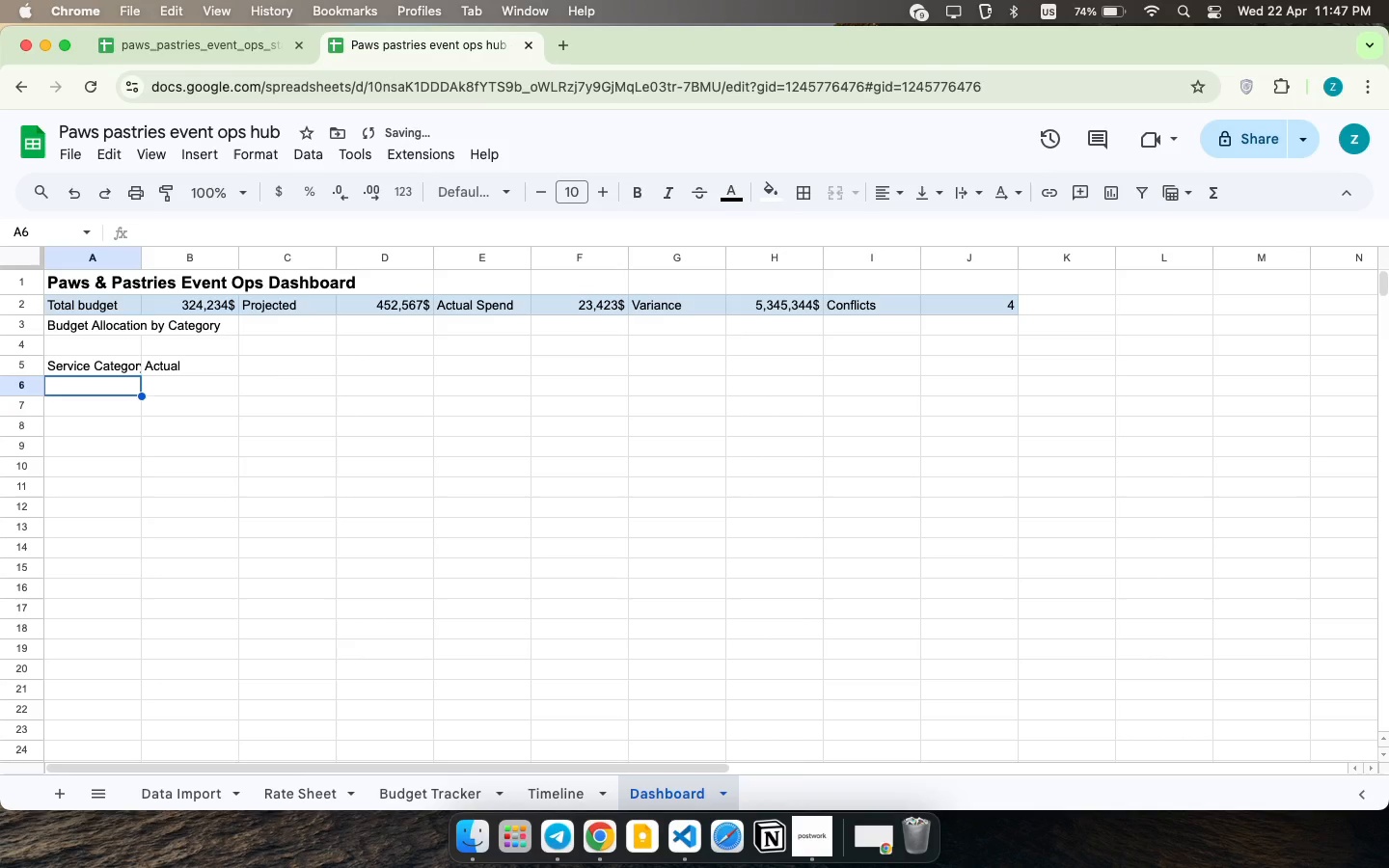 
key(ArrowLeft)
 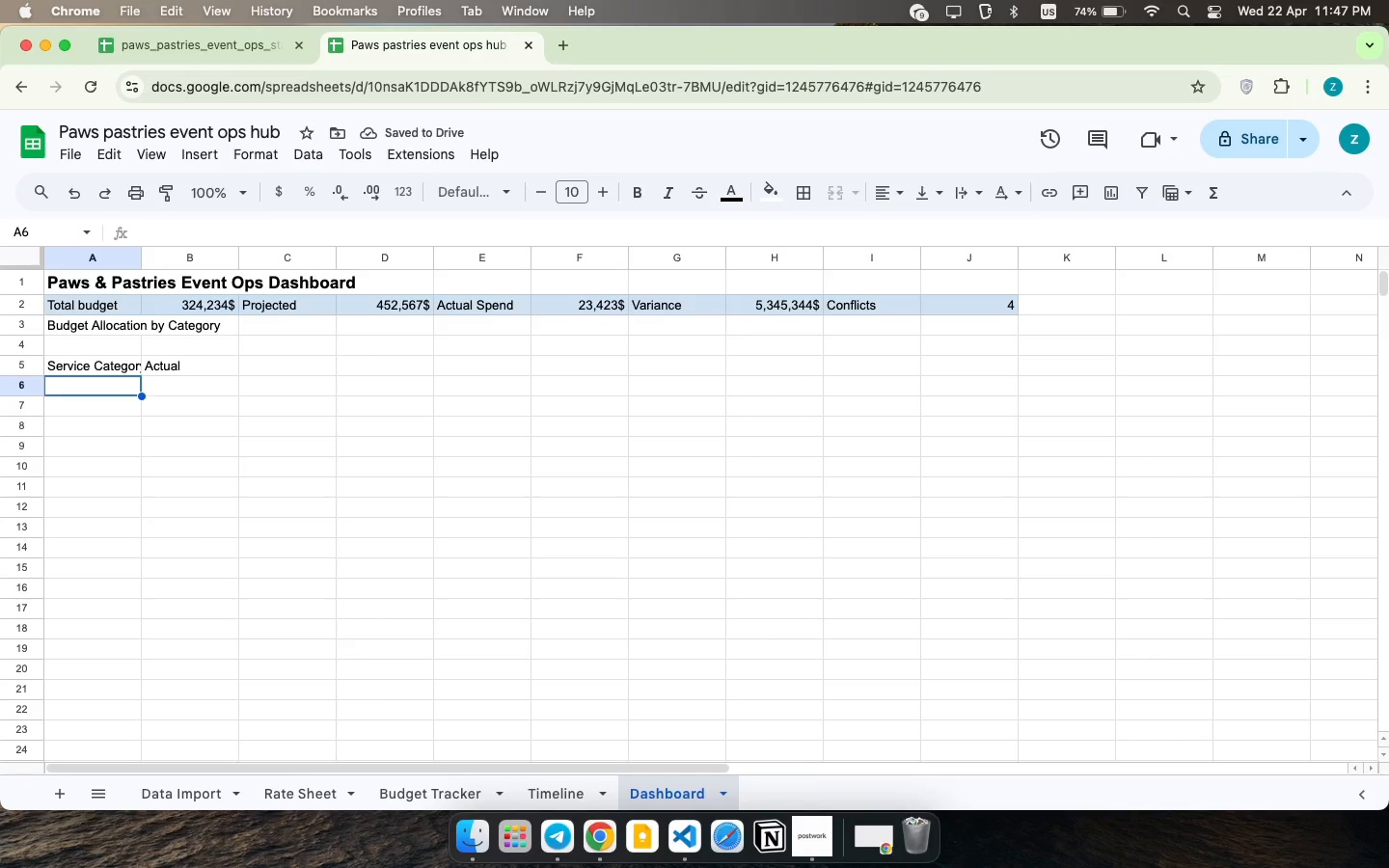 
type(Equim)
key(Backspace)
type(pment )
 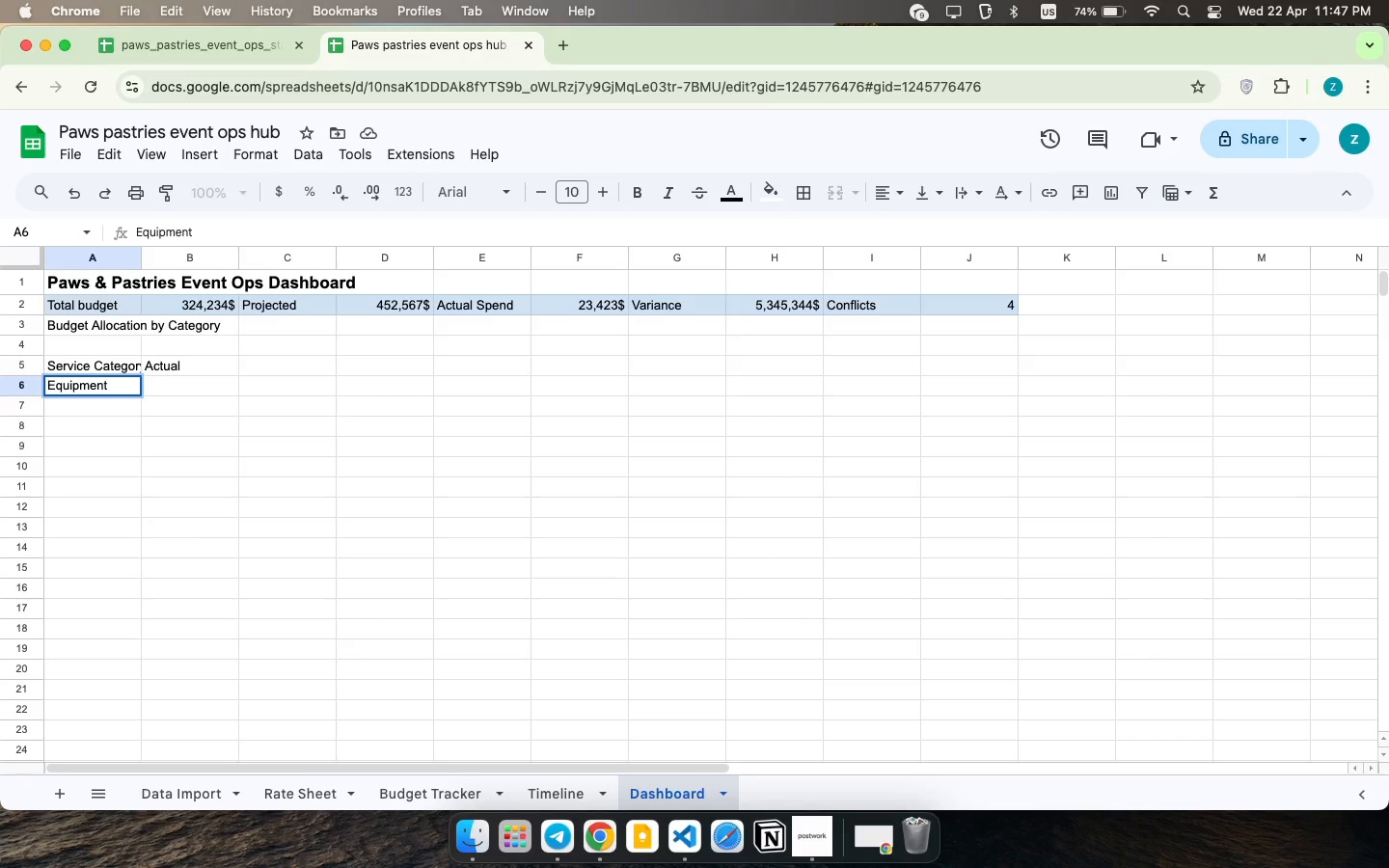 
type(Rental)
 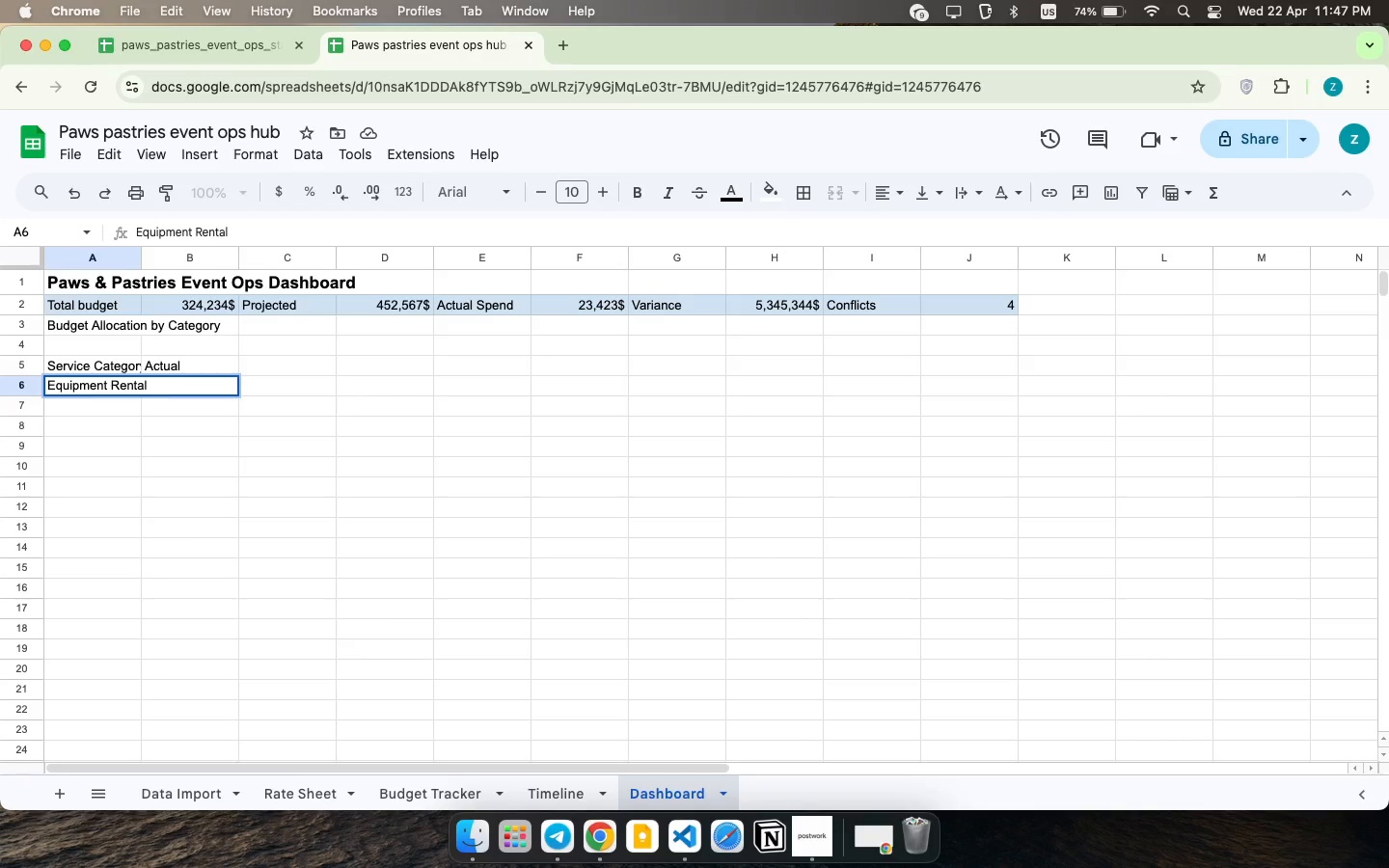 
key(ArrowDown)
 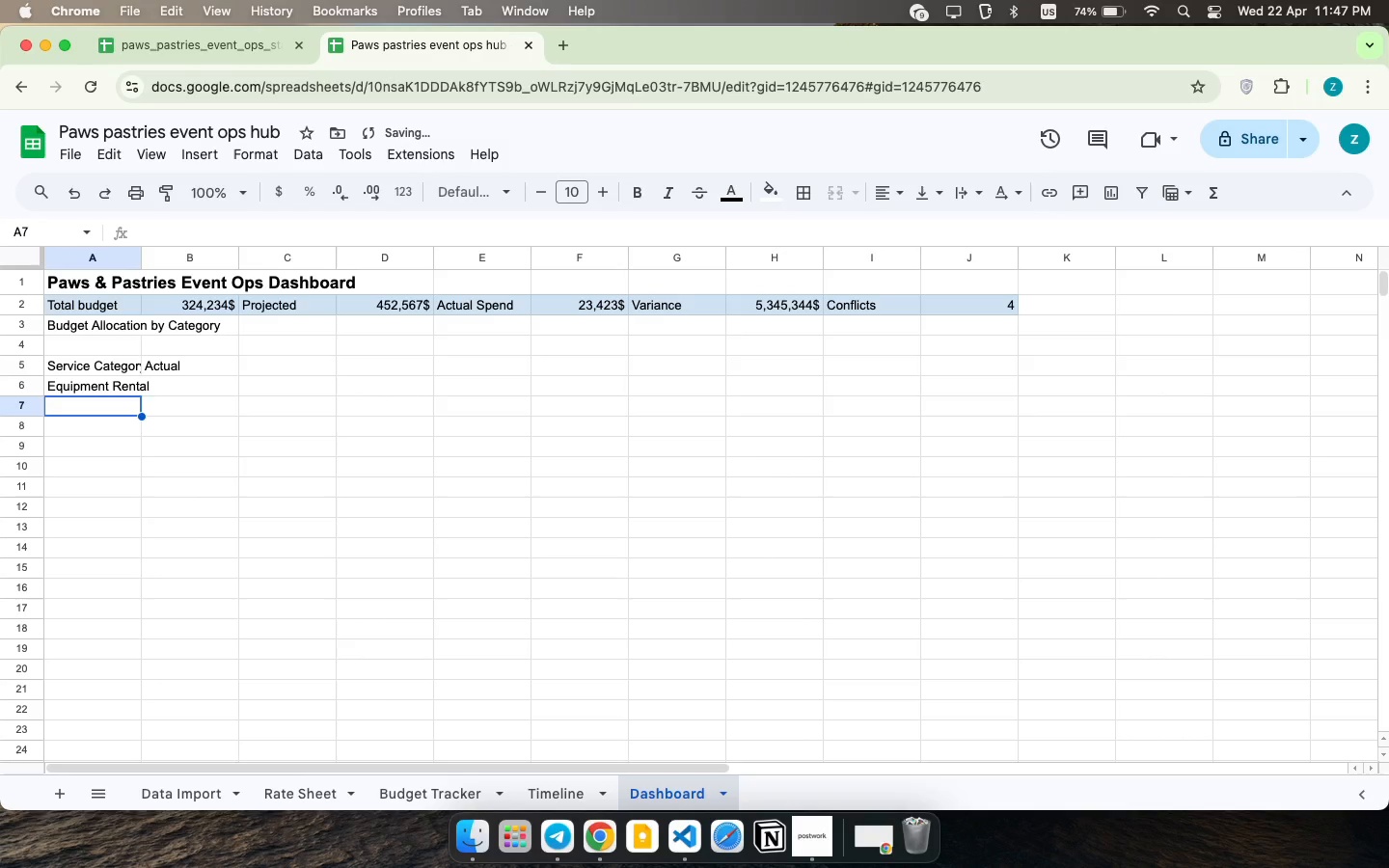 
type(Entertainment)
 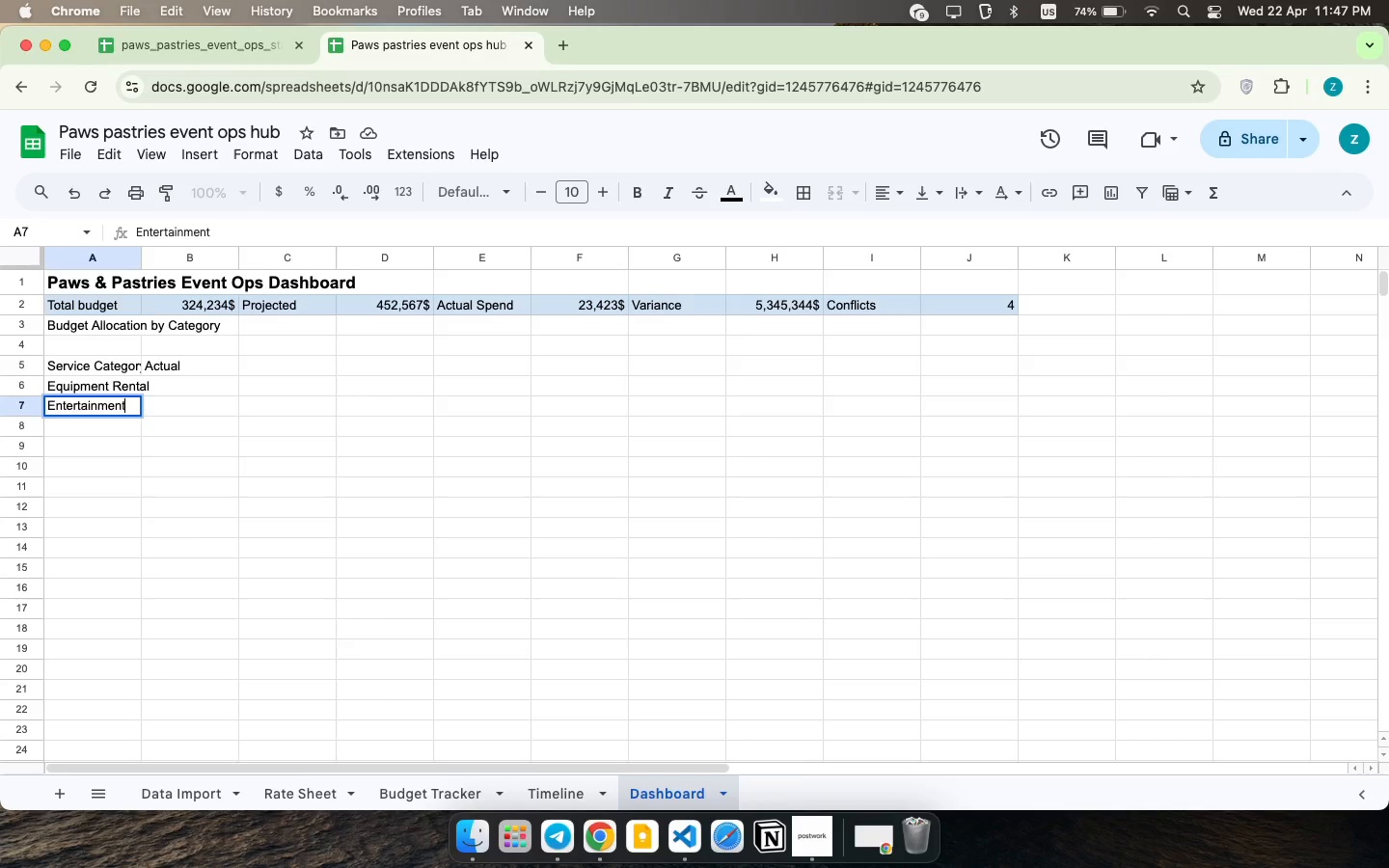 
key(ArrowDown)
 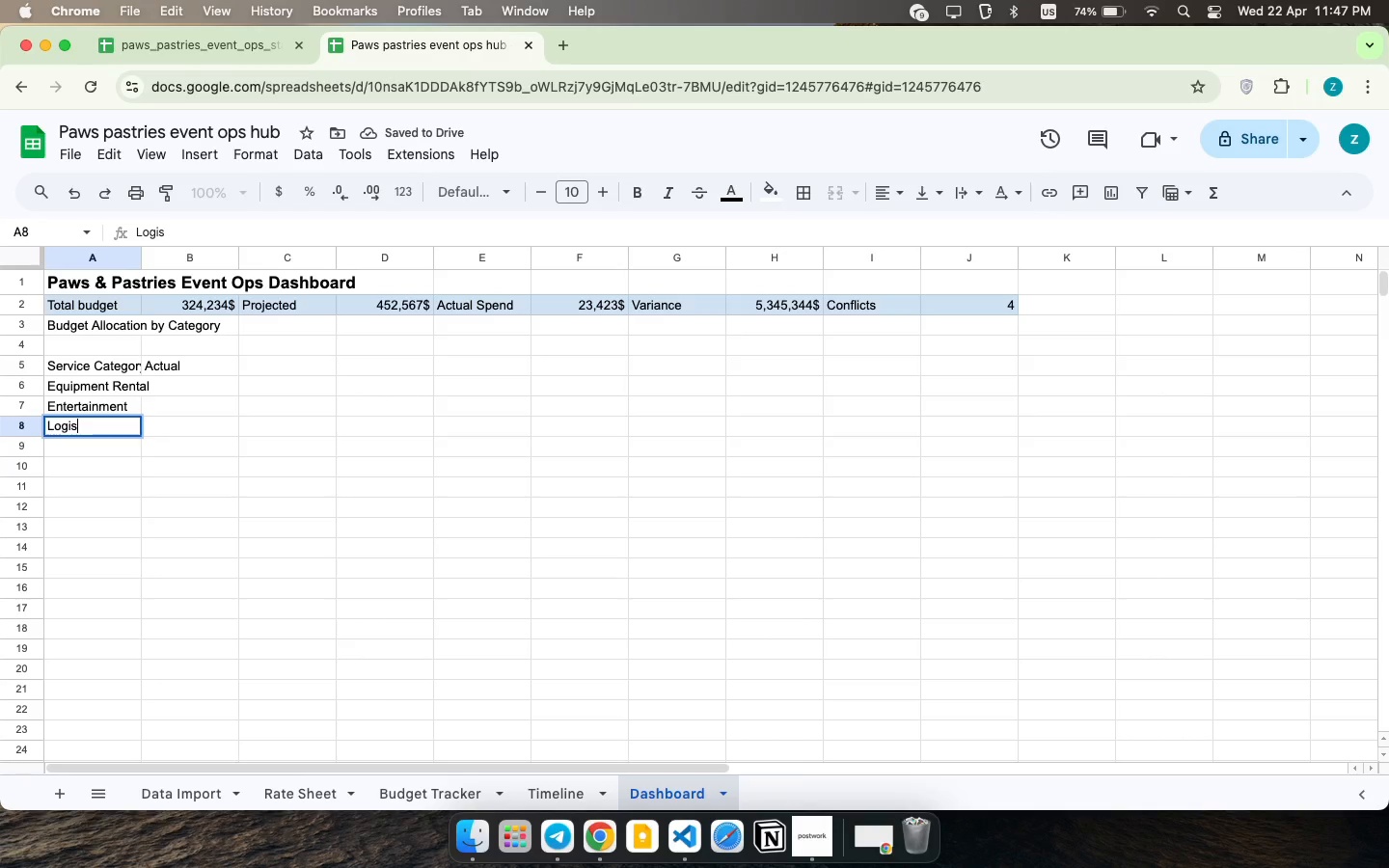 
type(Logis)
 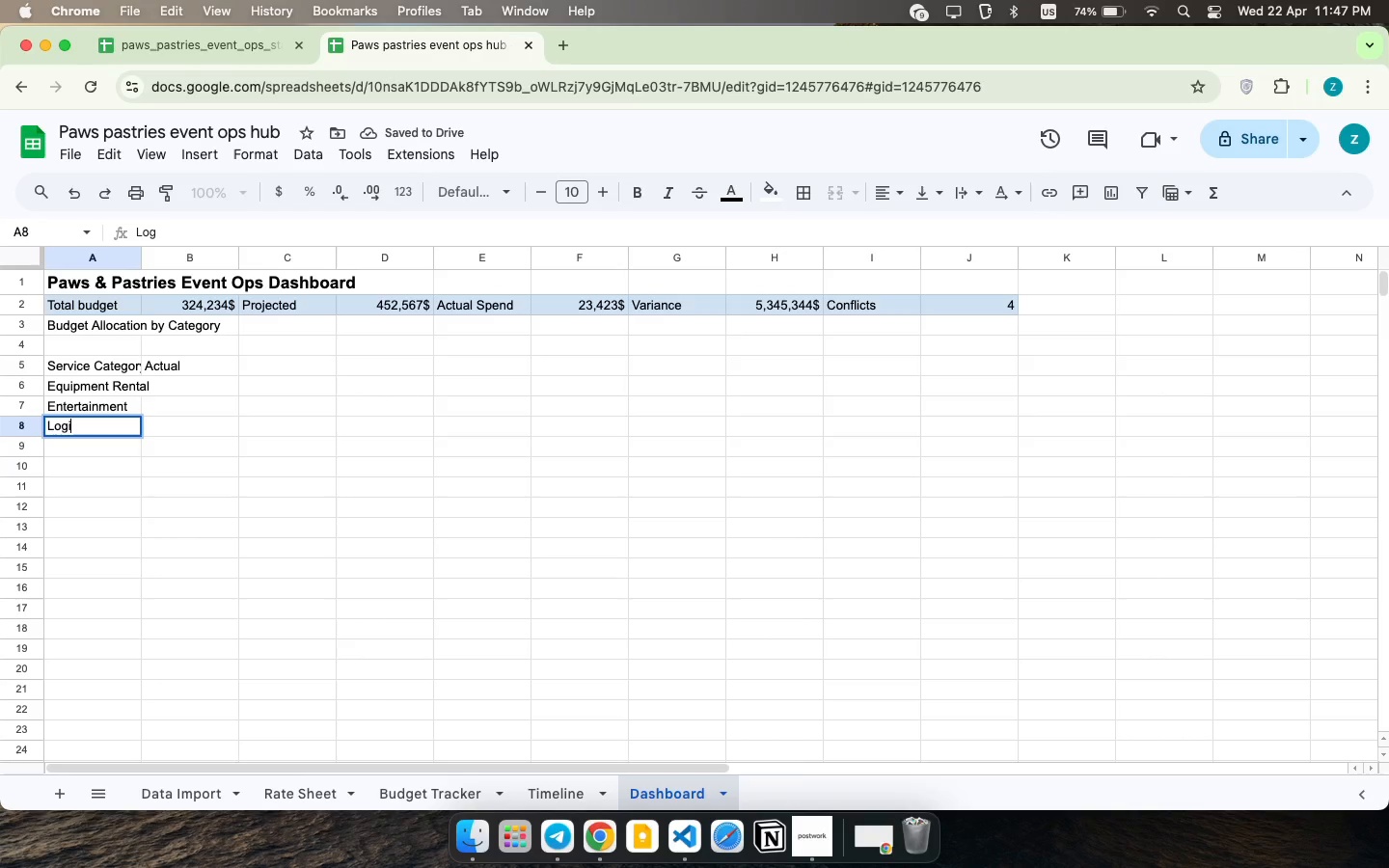 
type(tics)
 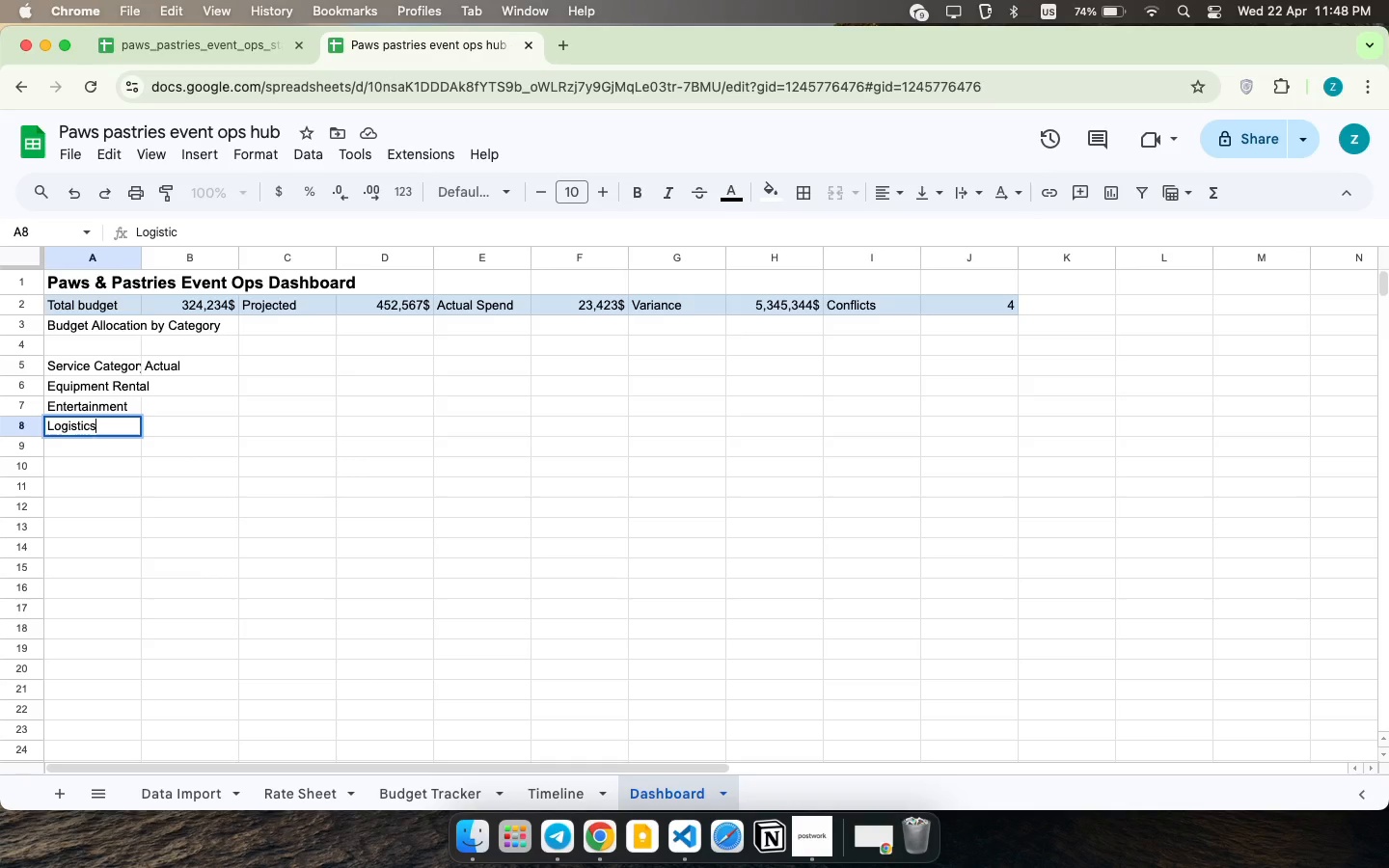 
key(ArrowDown)
 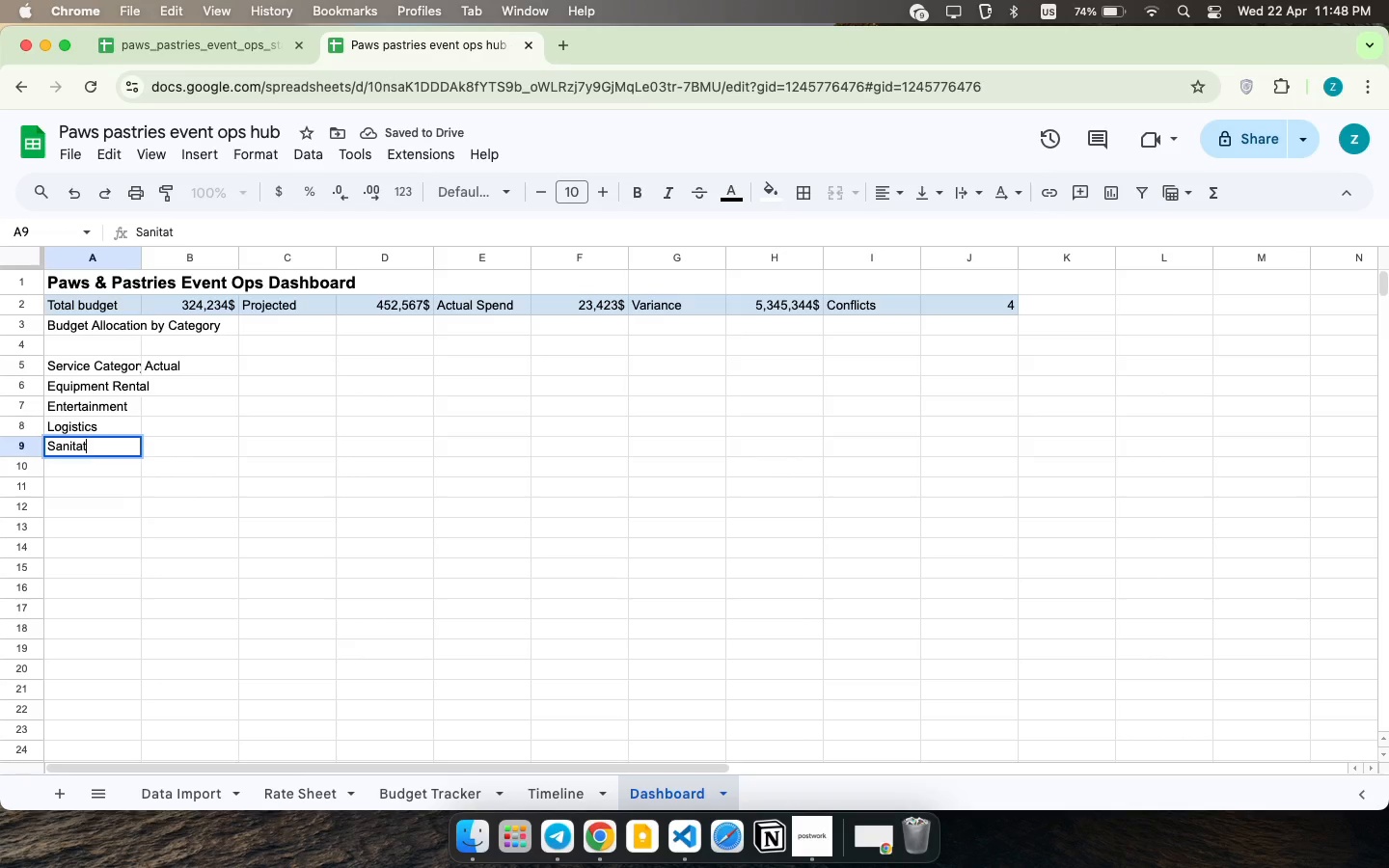 
type(Sanitation)
 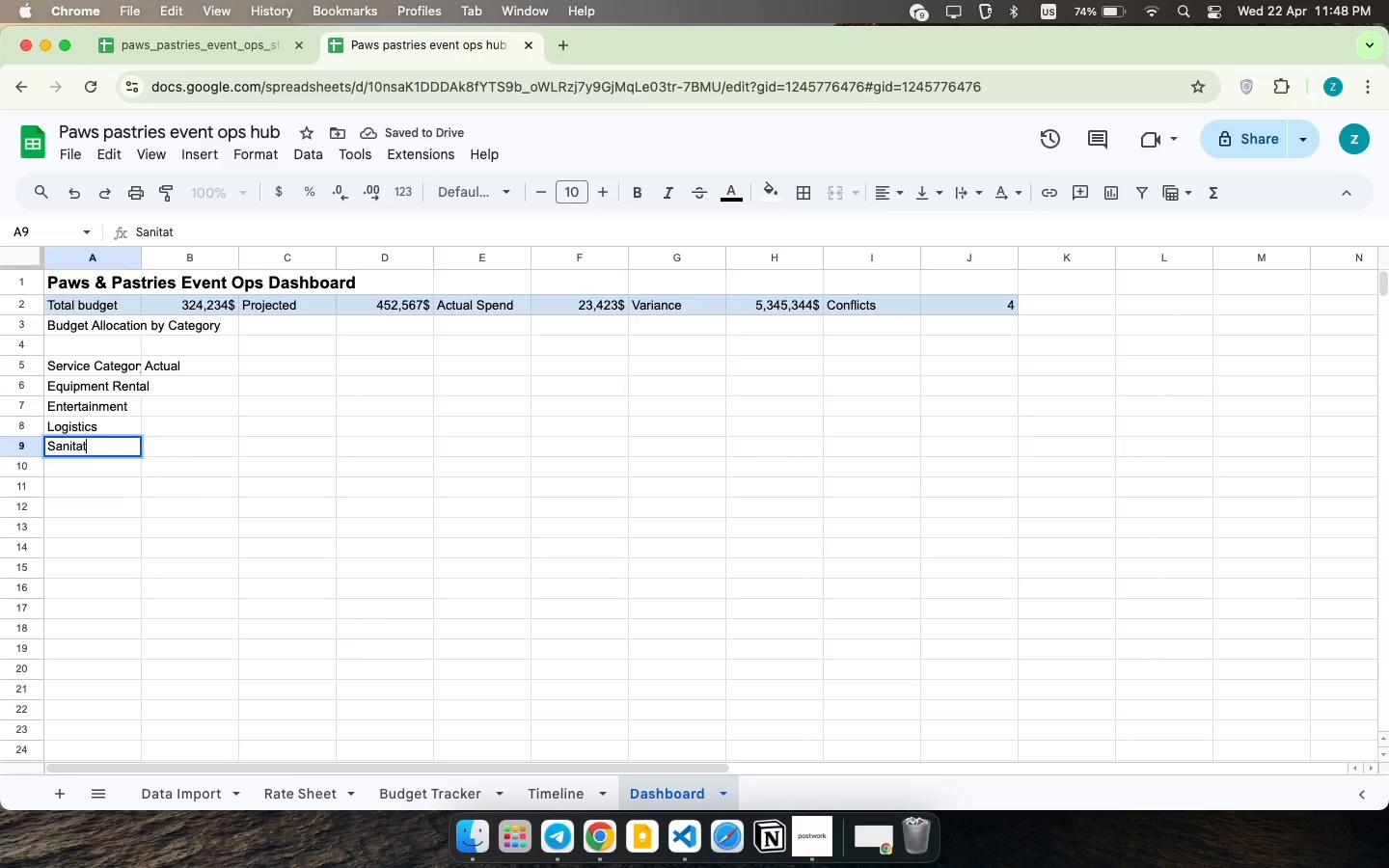 
key(ArrowDown)
 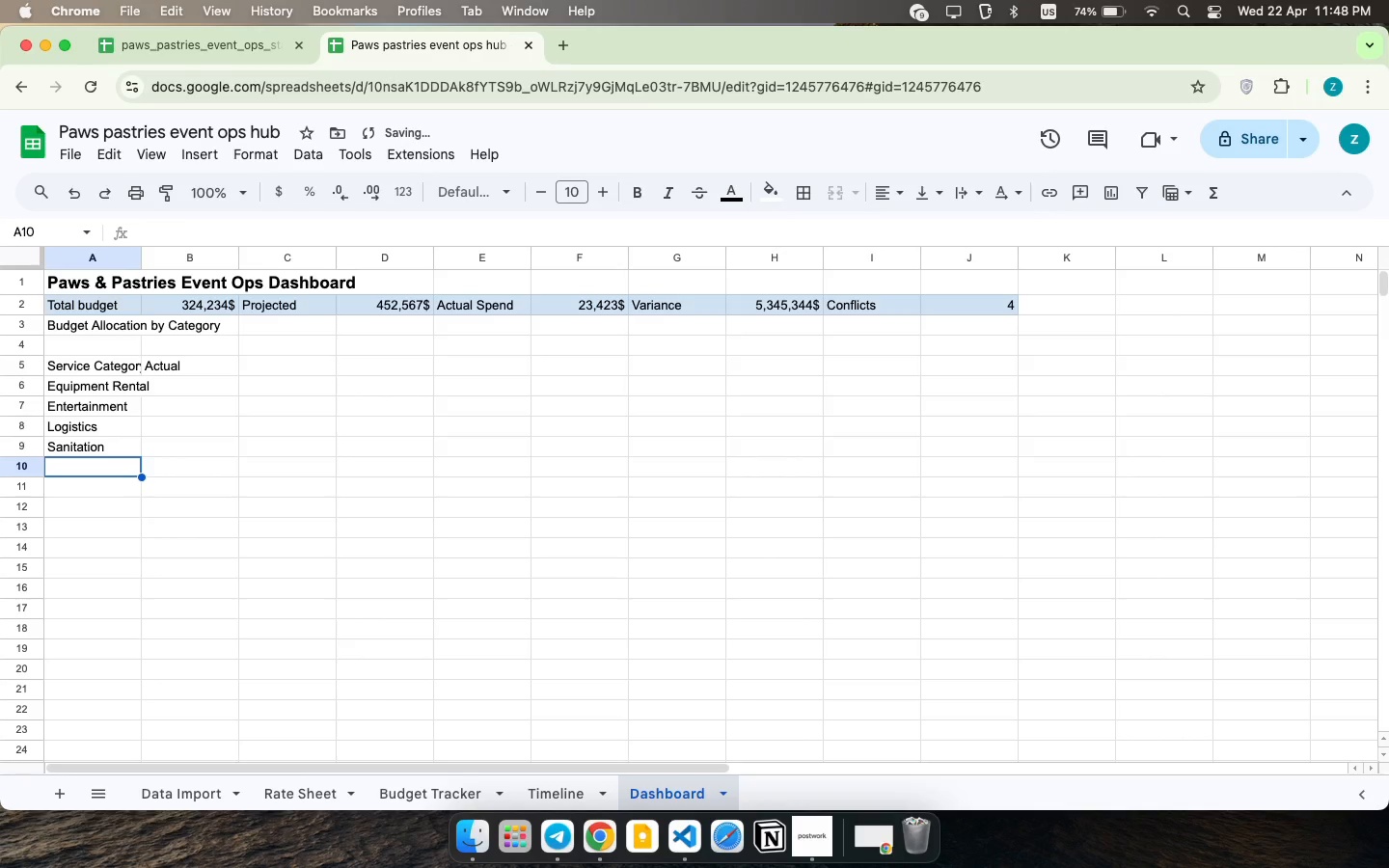 
type(Security )
 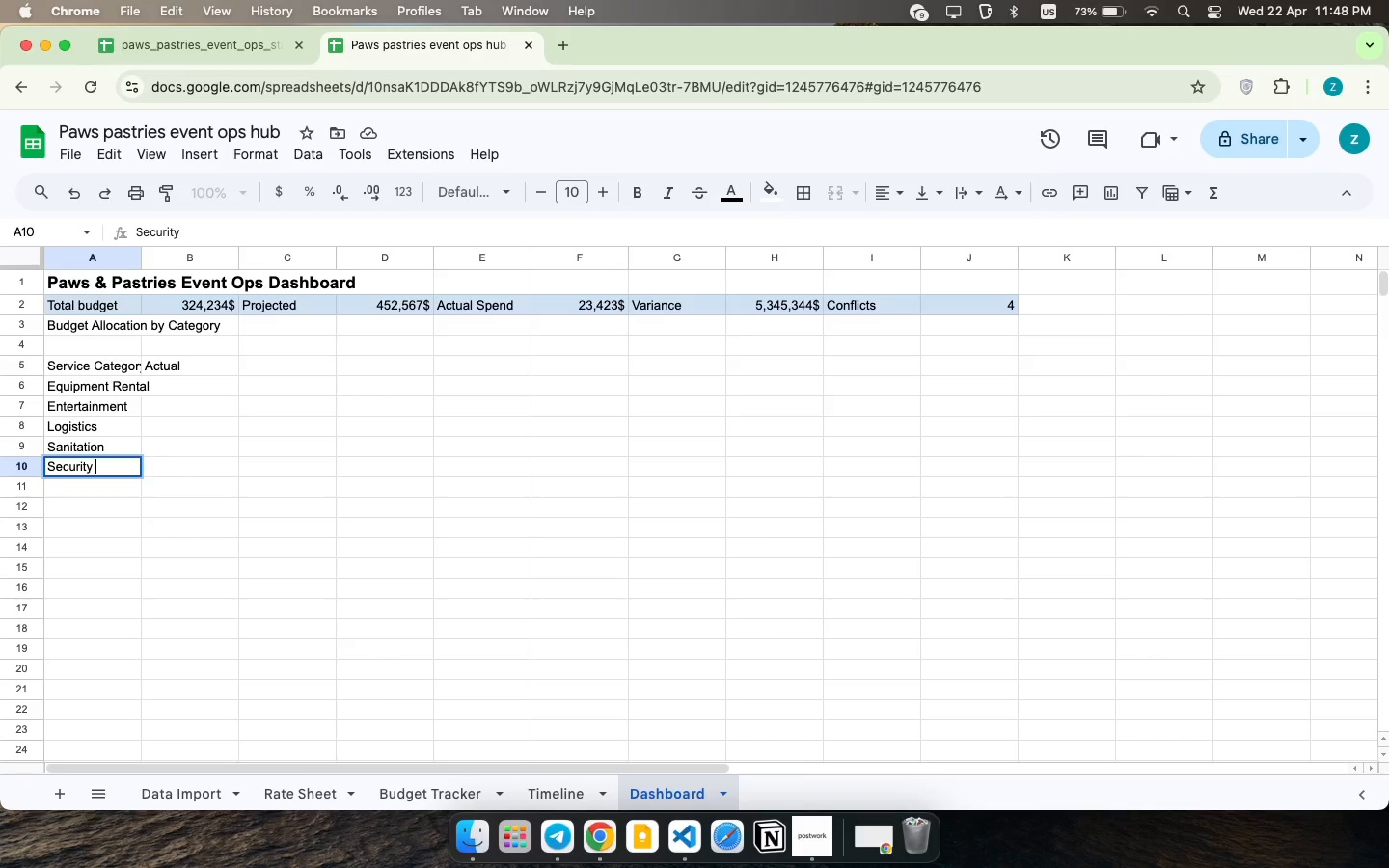 
key(ArrowDown)
 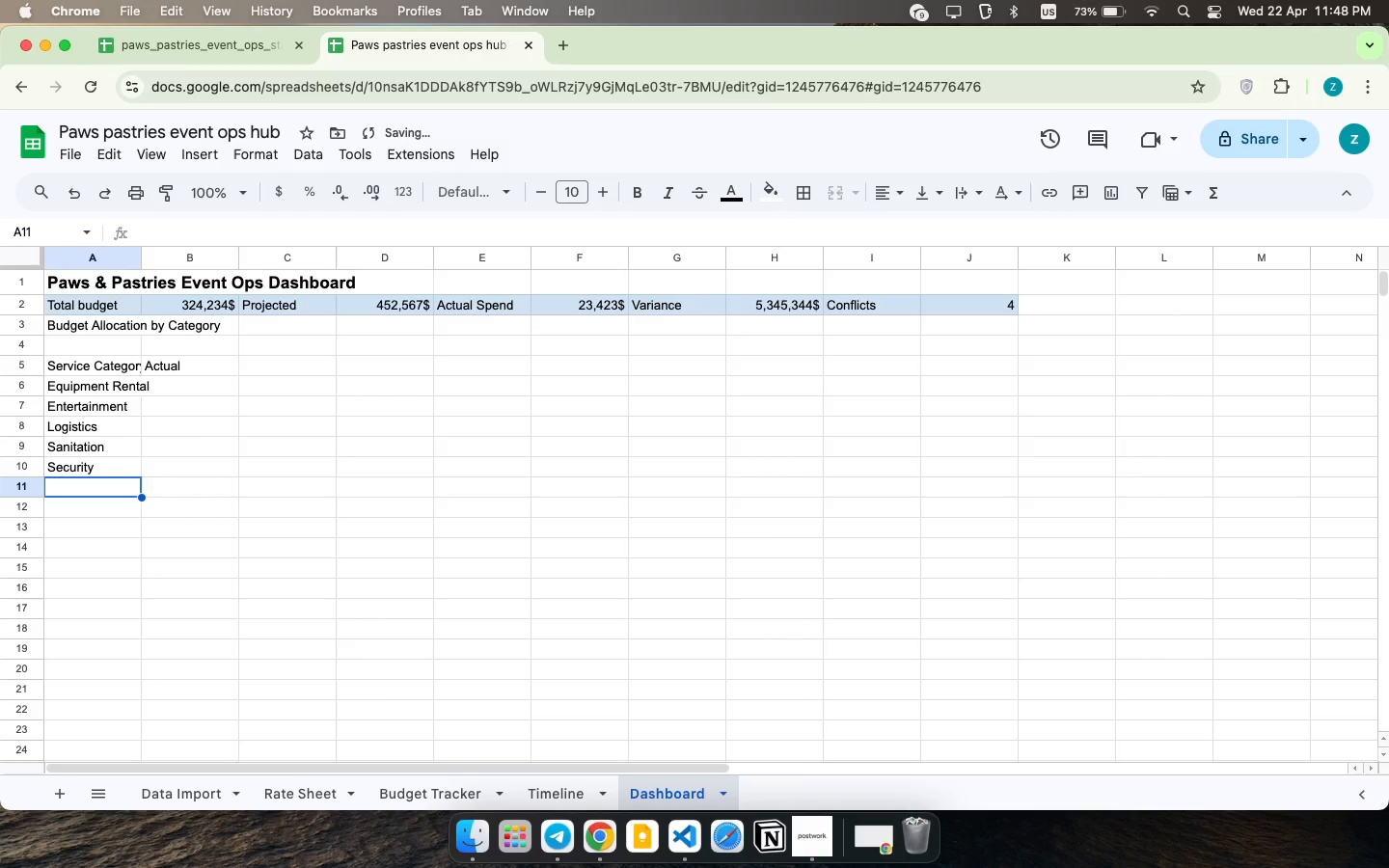 
type(CAT)
key(Backspace)
key(Backspace)
type(atering)
 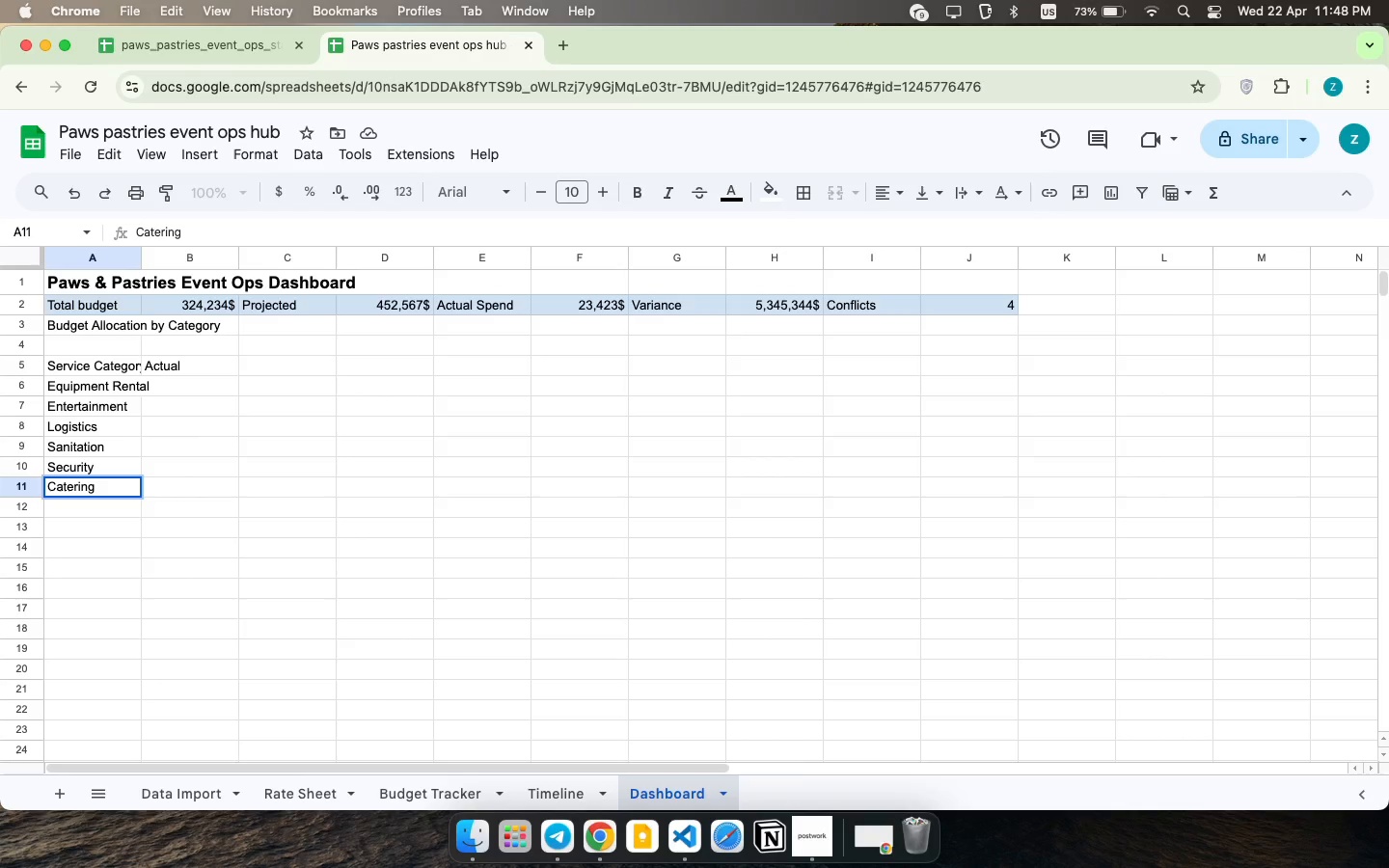 
key(ArrowDown)
 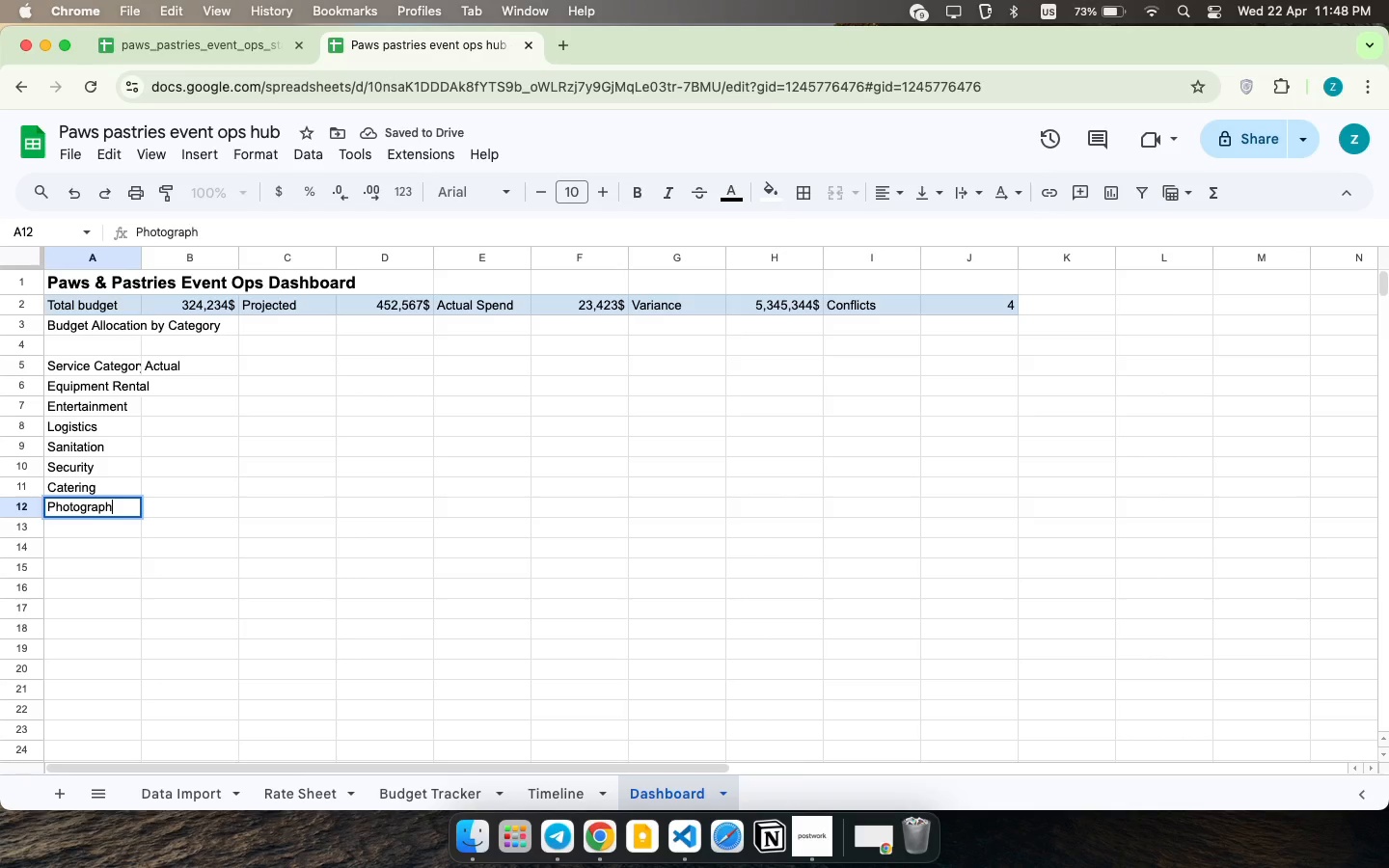 
type(J)
key(Backspace)
type(Photography)
 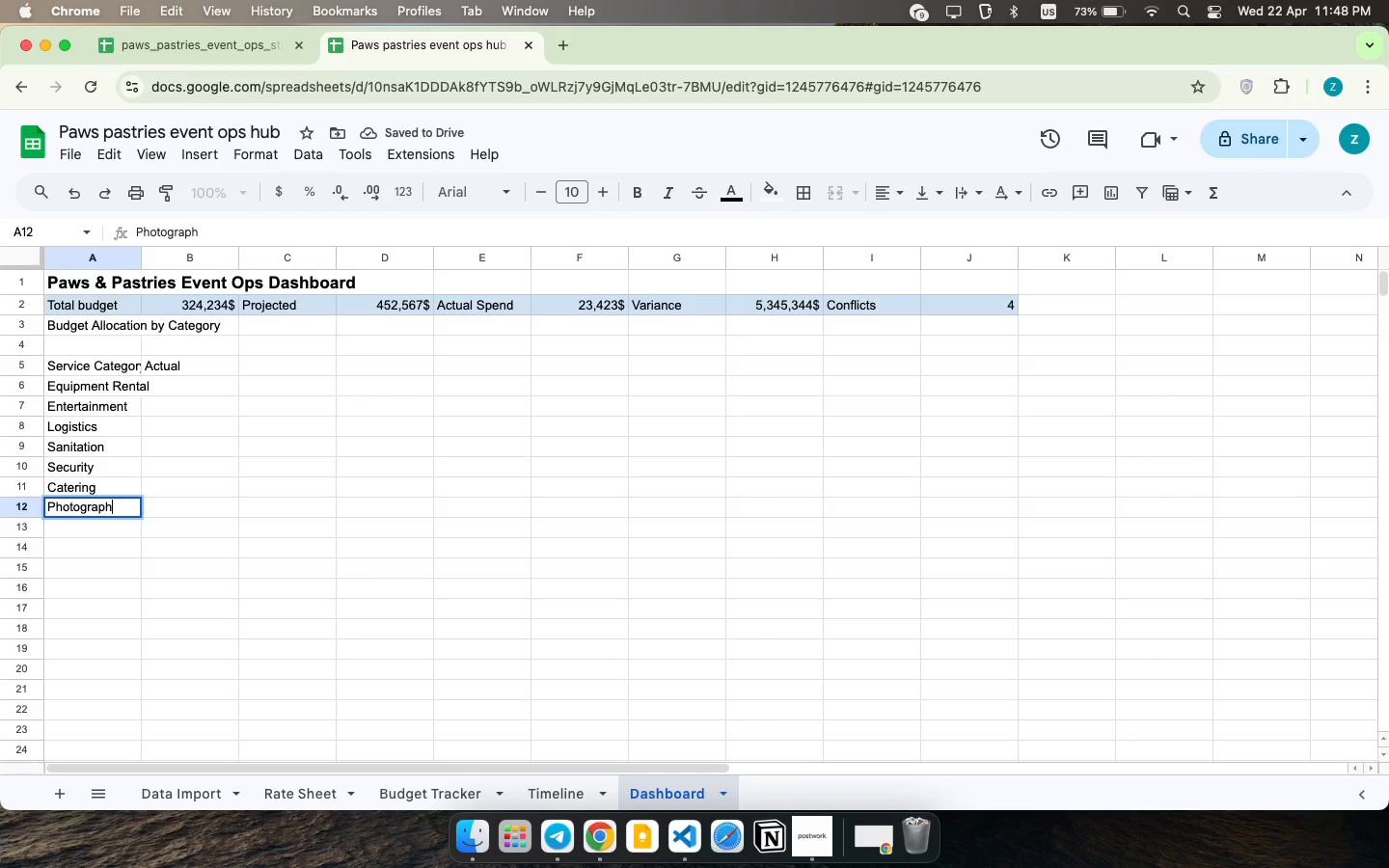 
key(ArrowDown)
 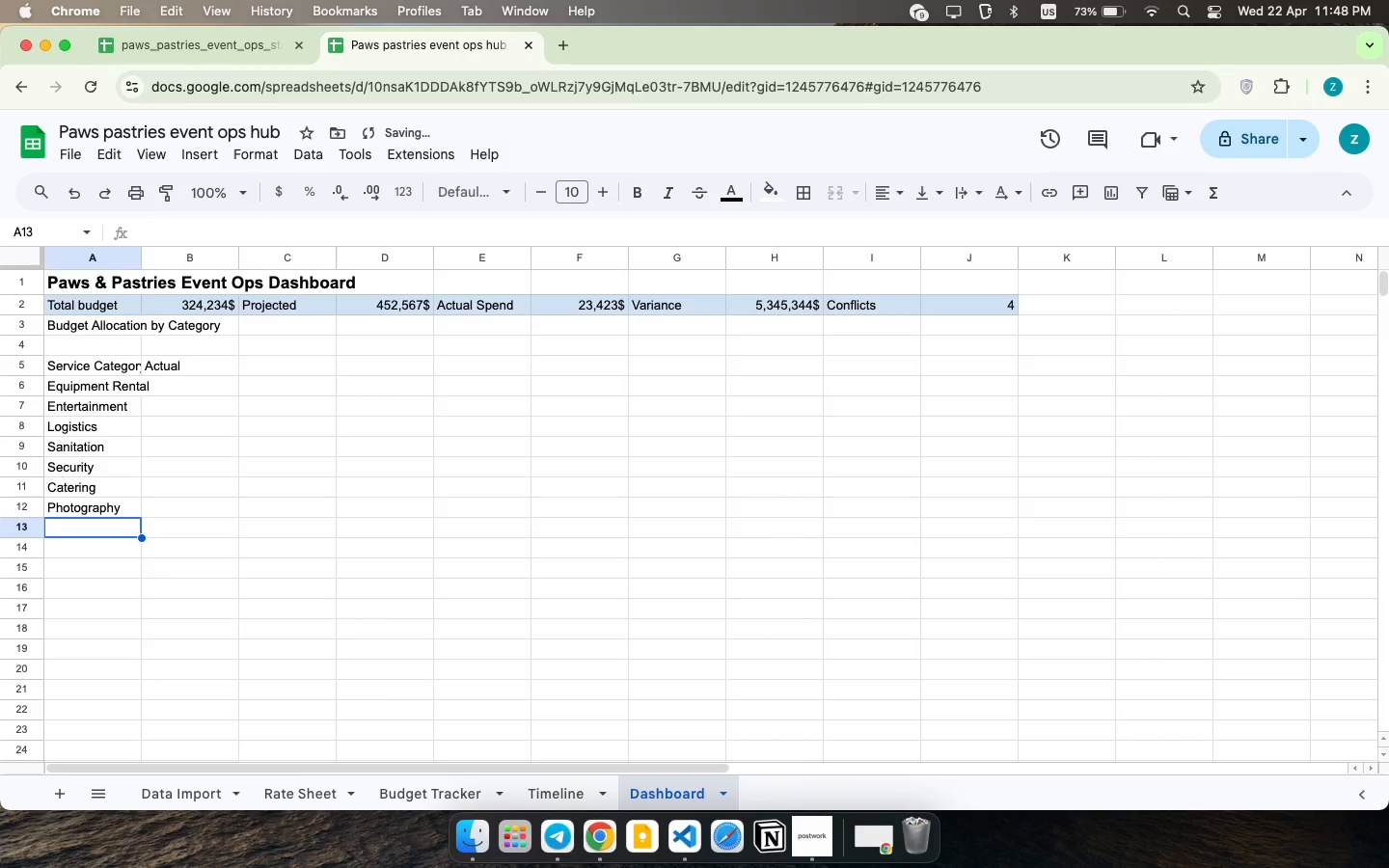 
type(Insurance )
 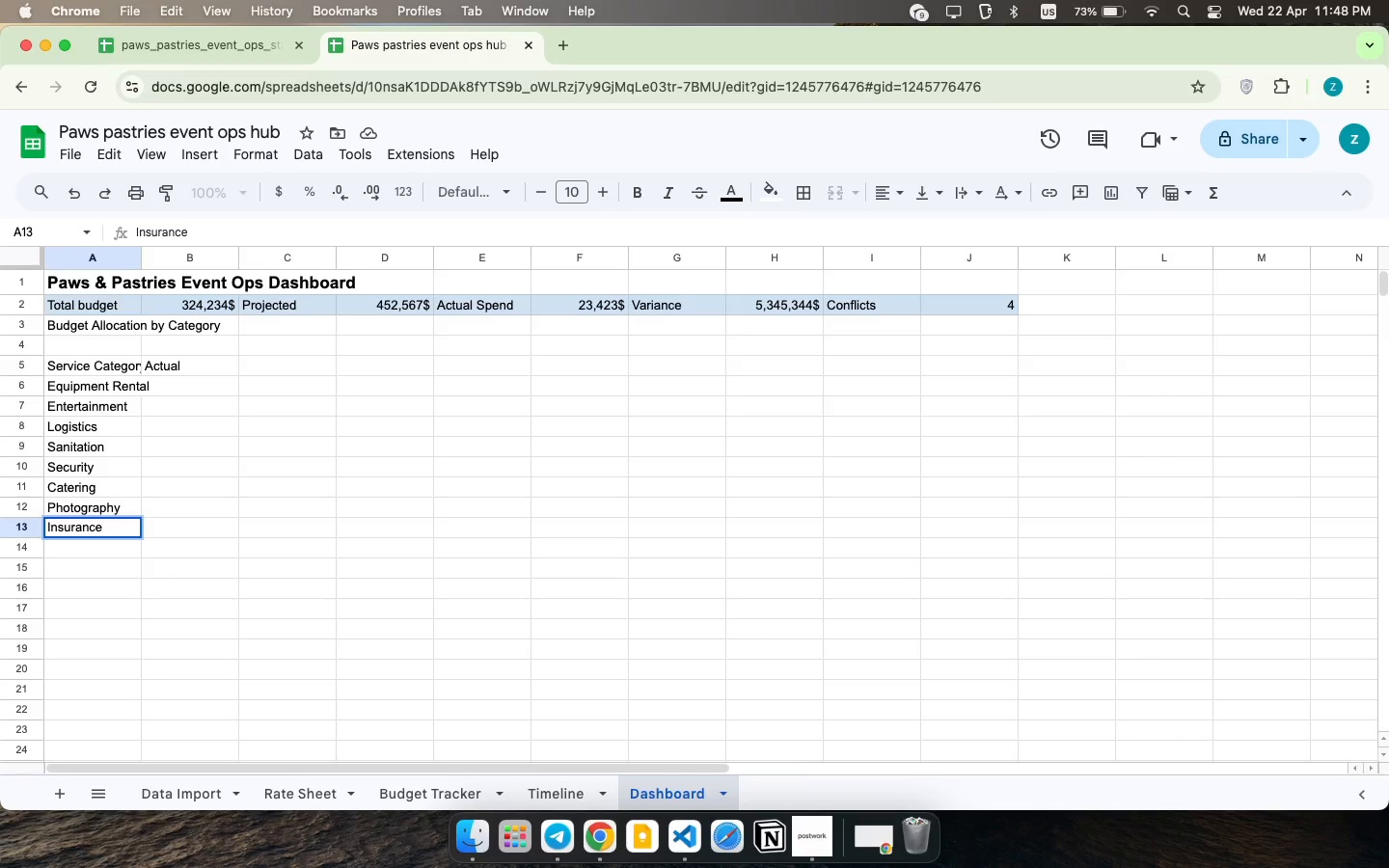 
wait(19.61)
 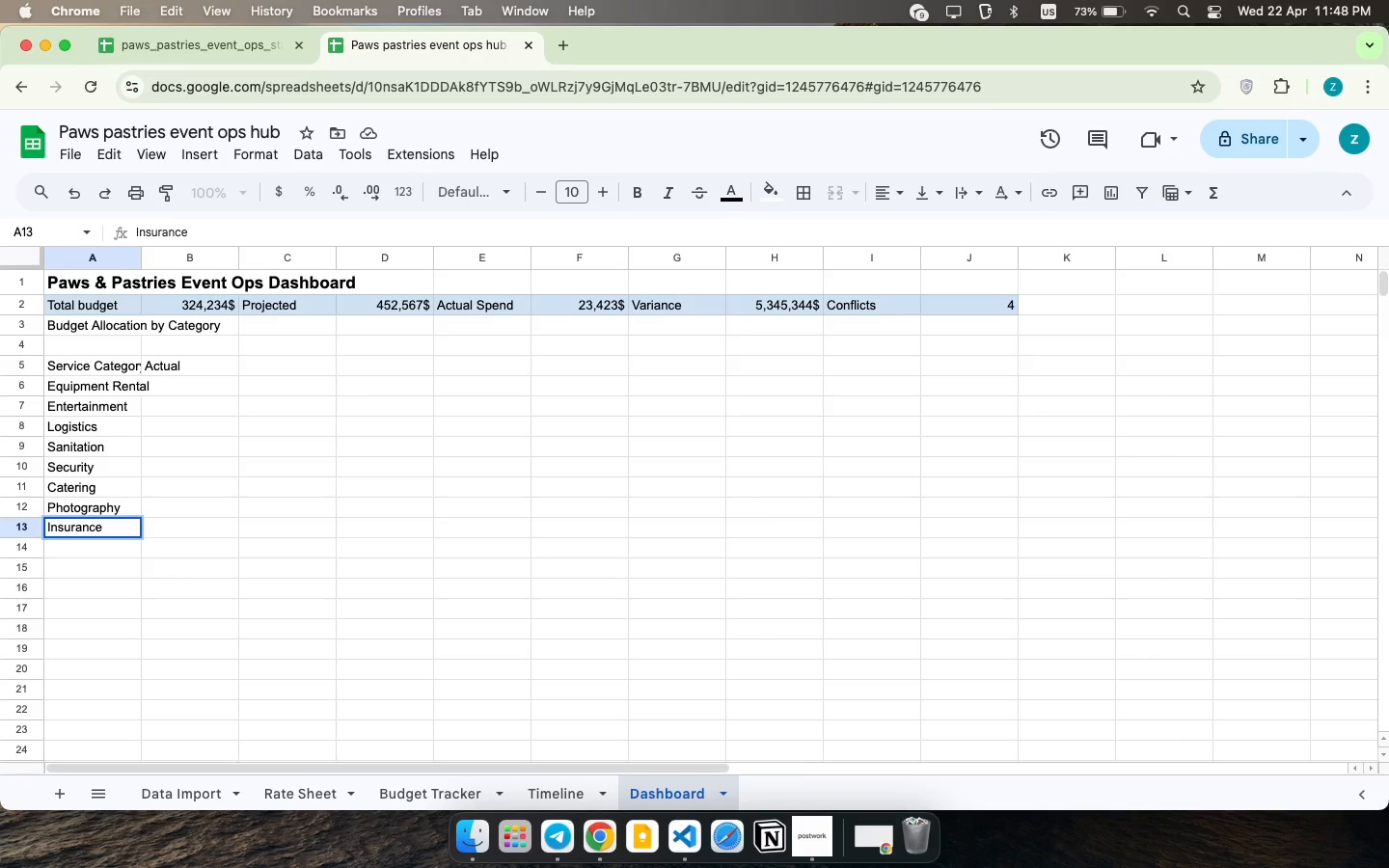 
left_click([195, 382])
 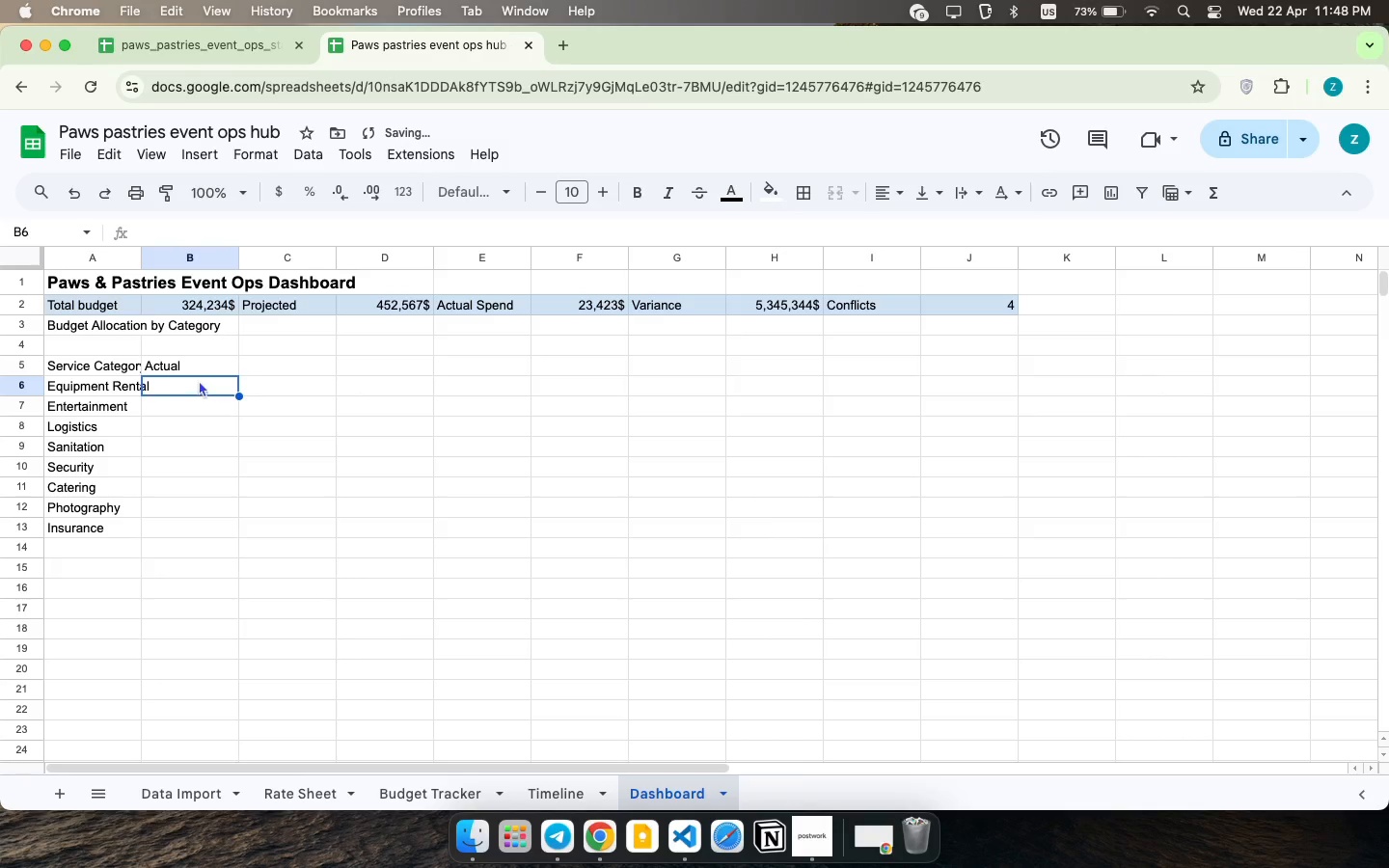 
type(3454)
 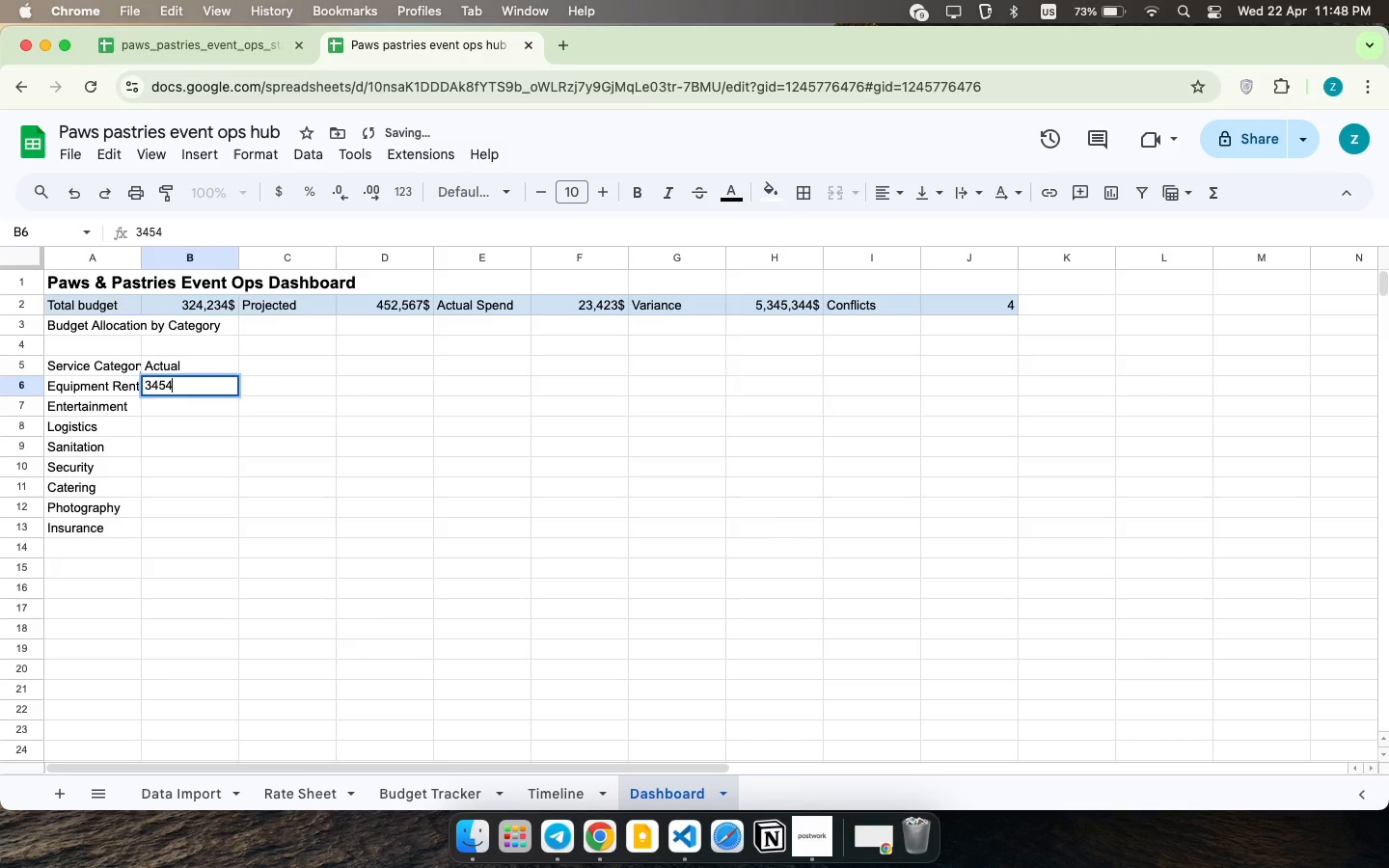 
left_click([201, 397])
 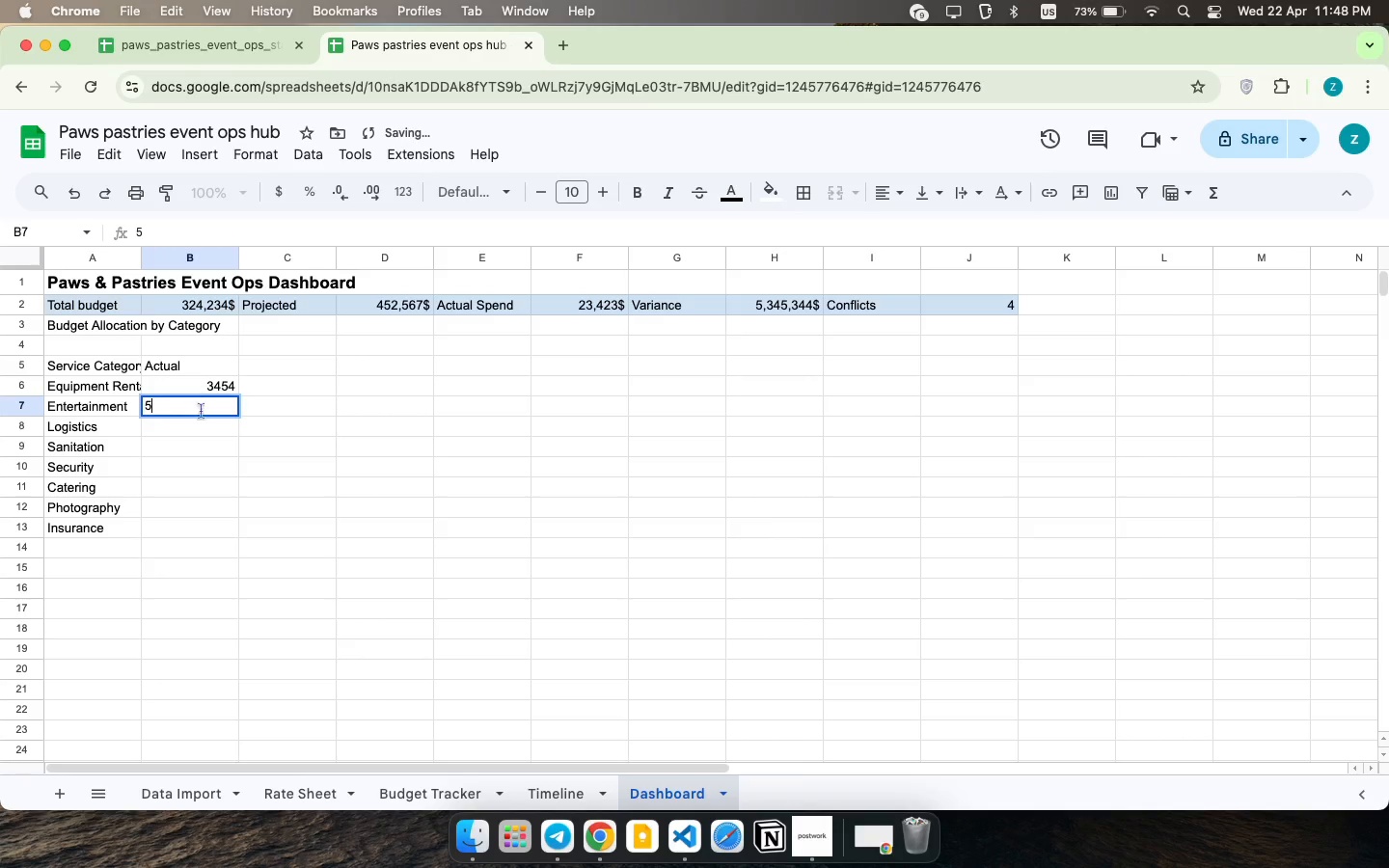 
type(545)
 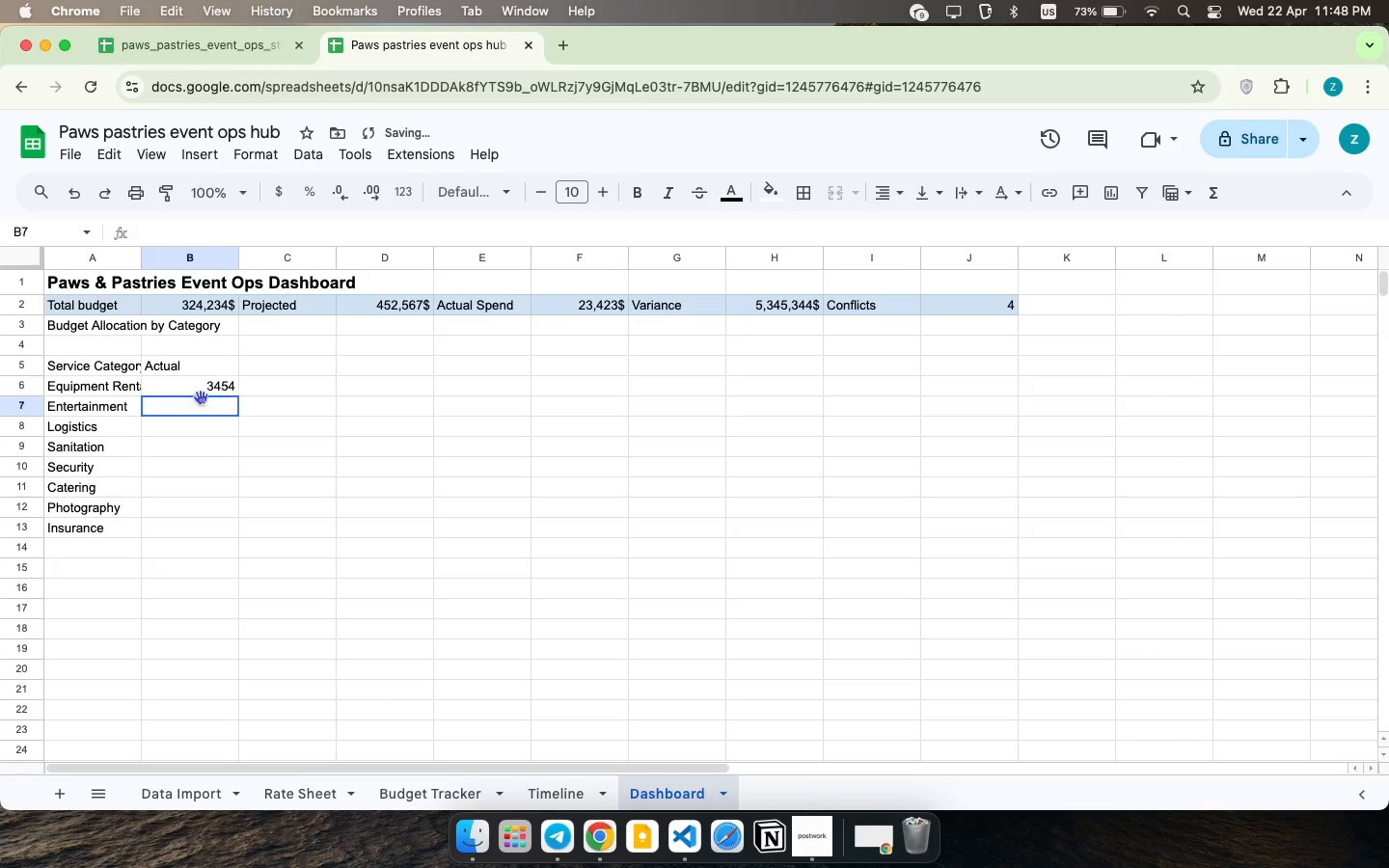 
left_click([201, 426])
 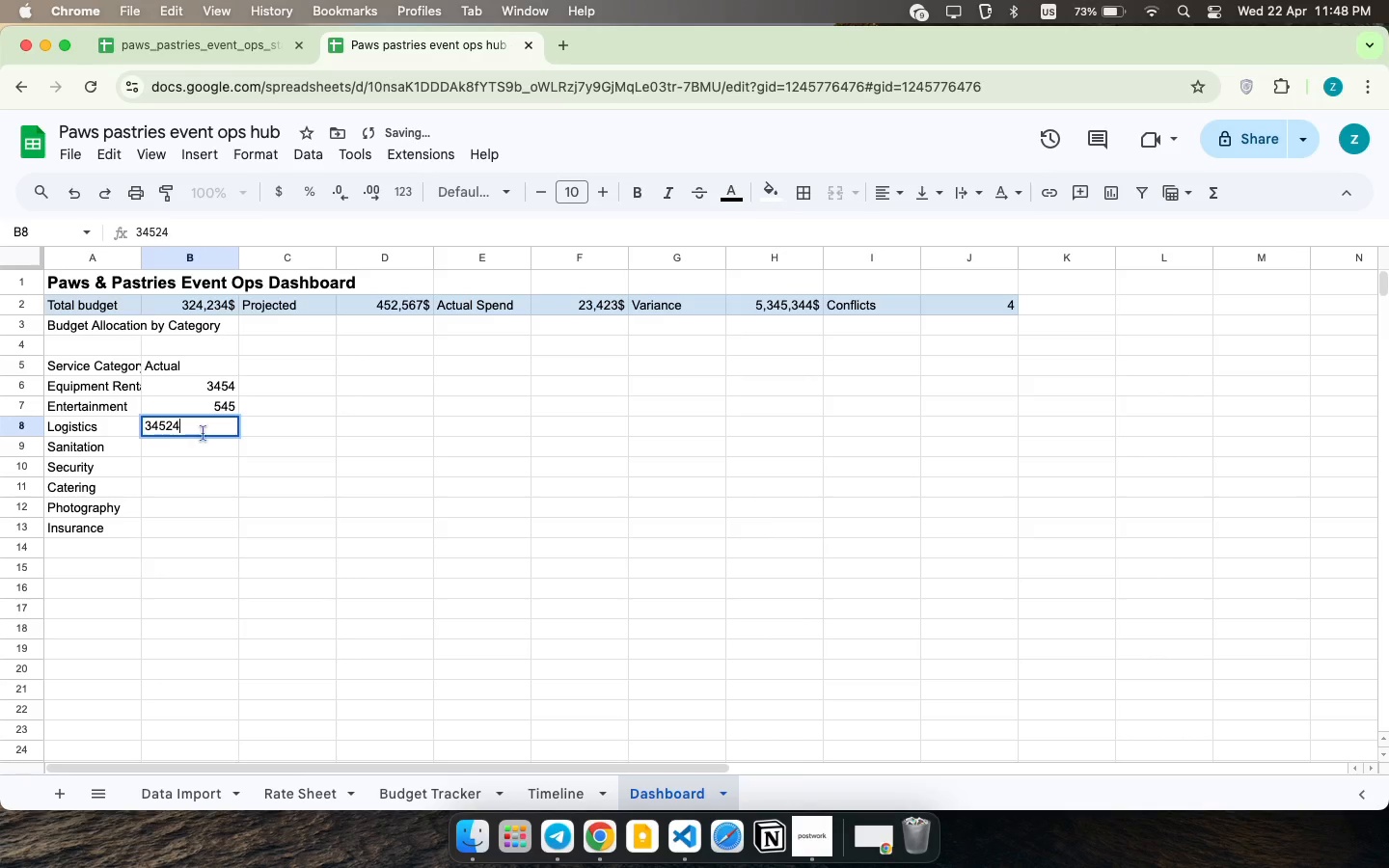 
type(34524)
 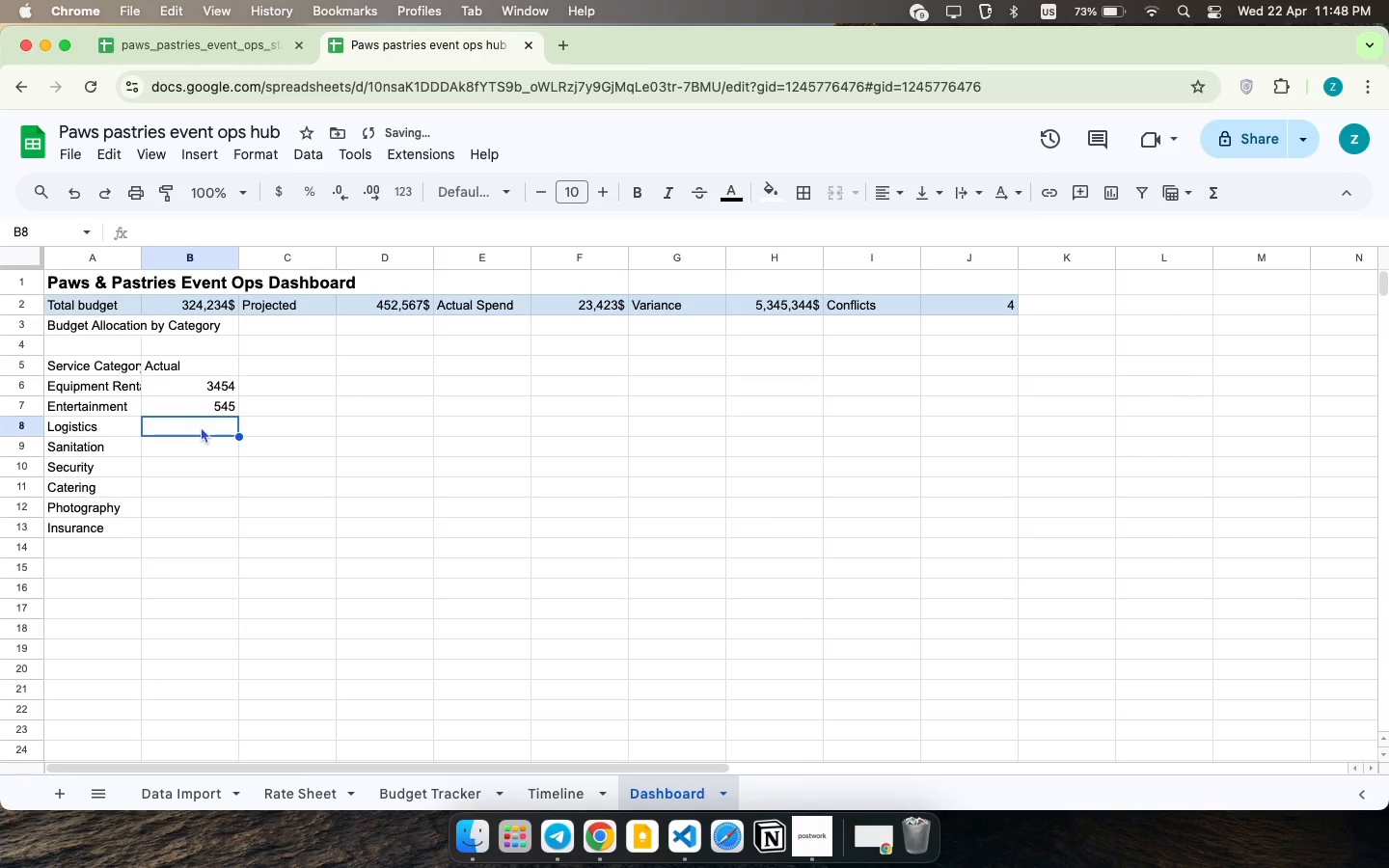 
left_click([211, 454])
 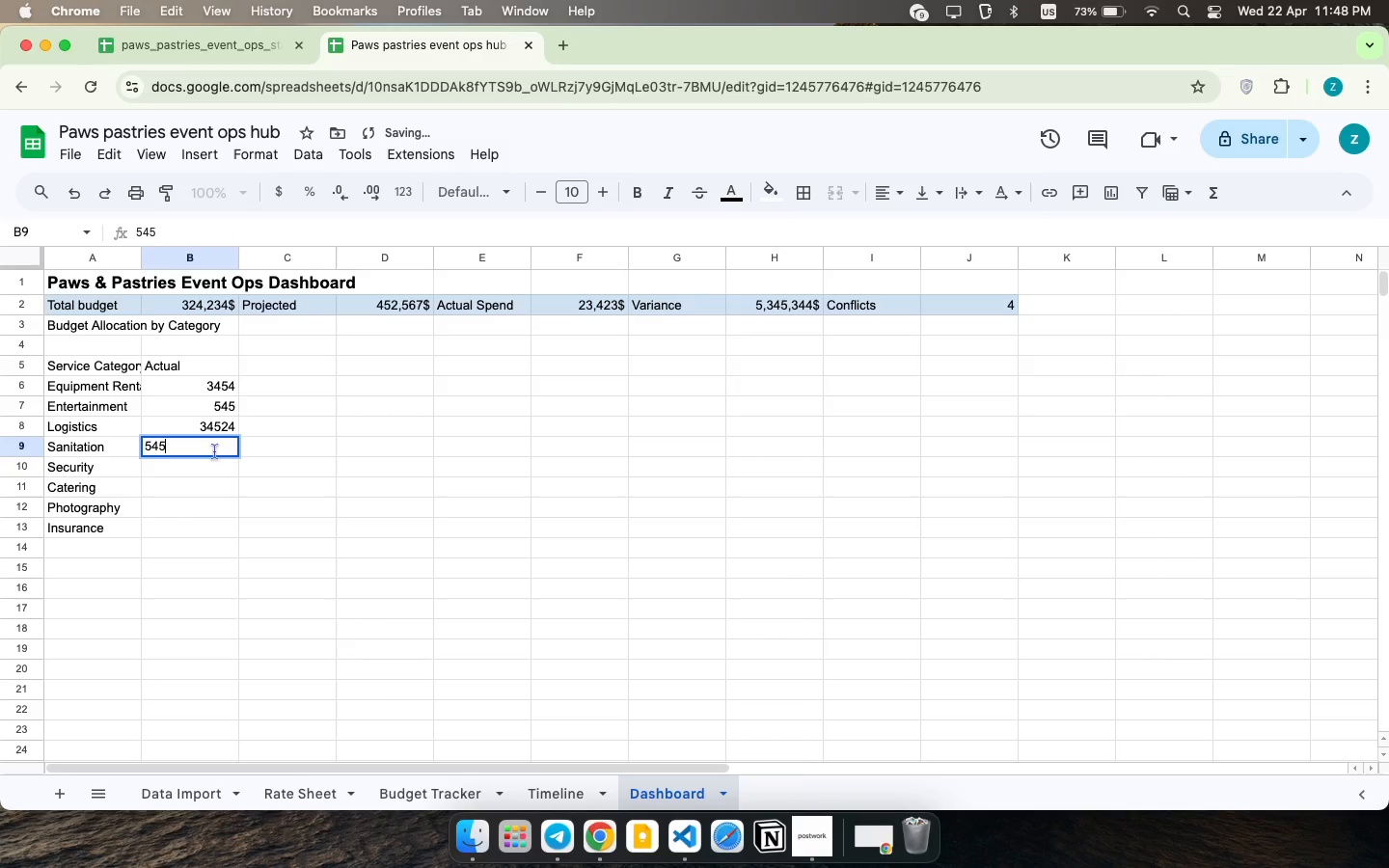 
type(545)
 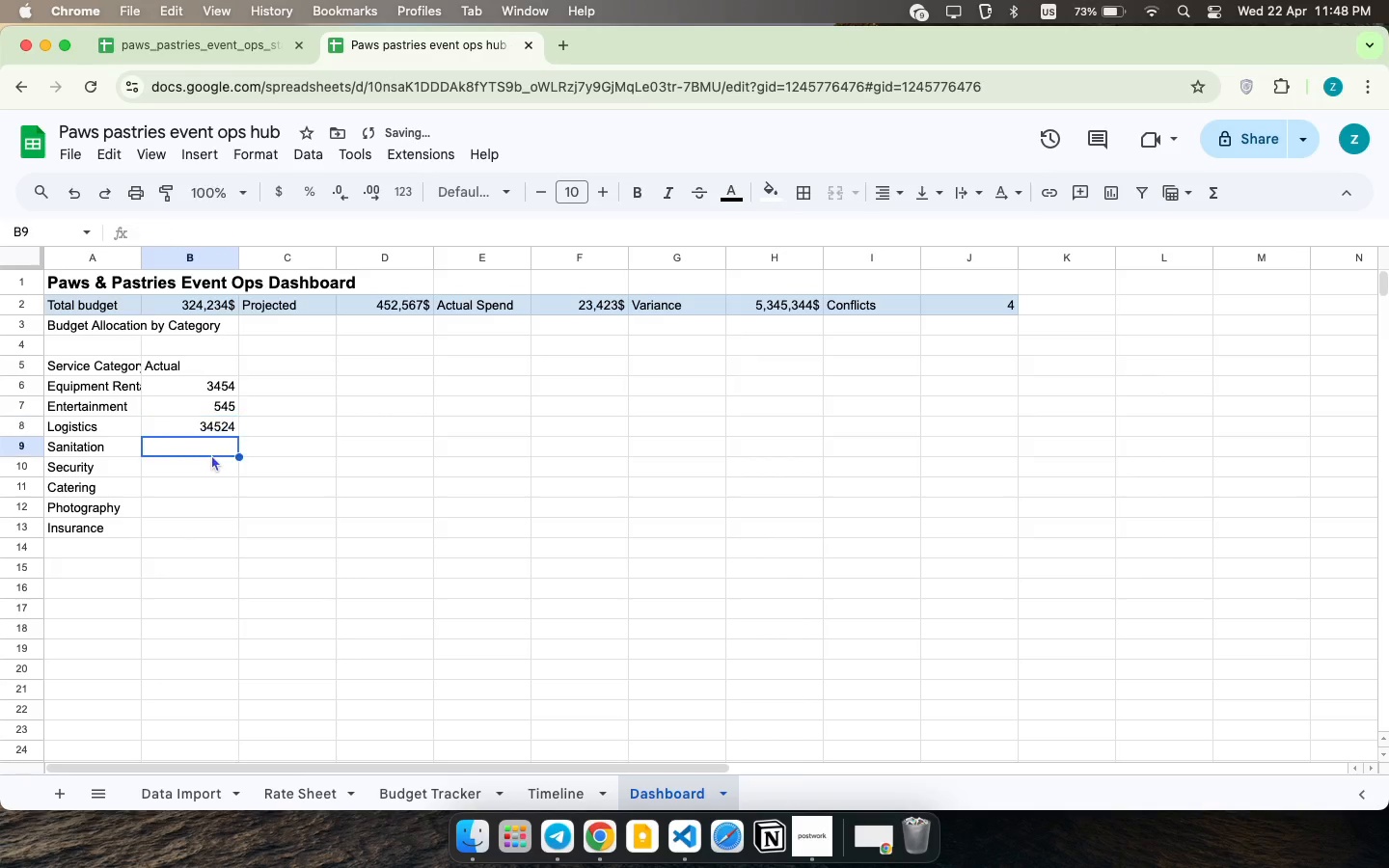 
type(245)
 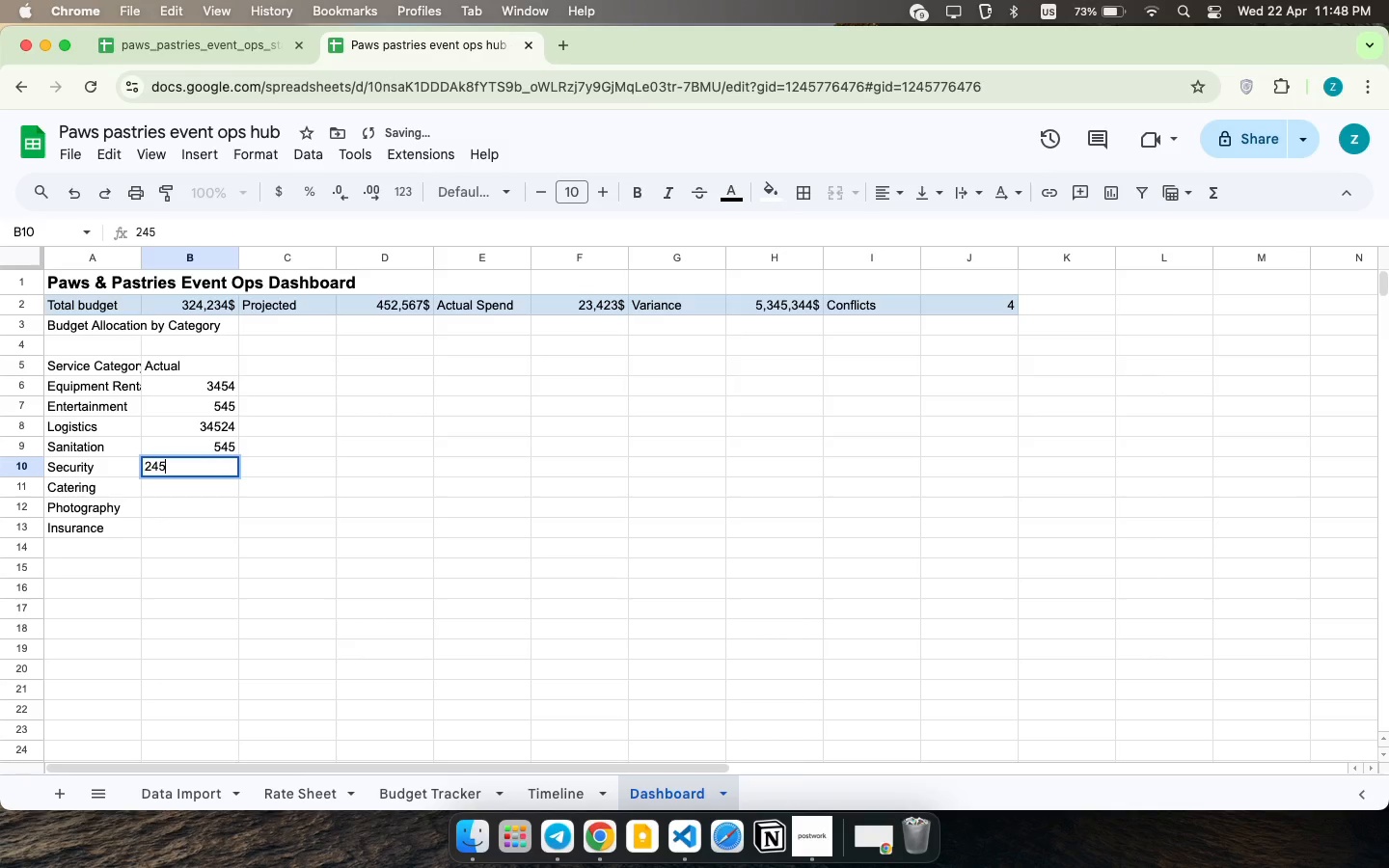 
left_click([212, 483])
 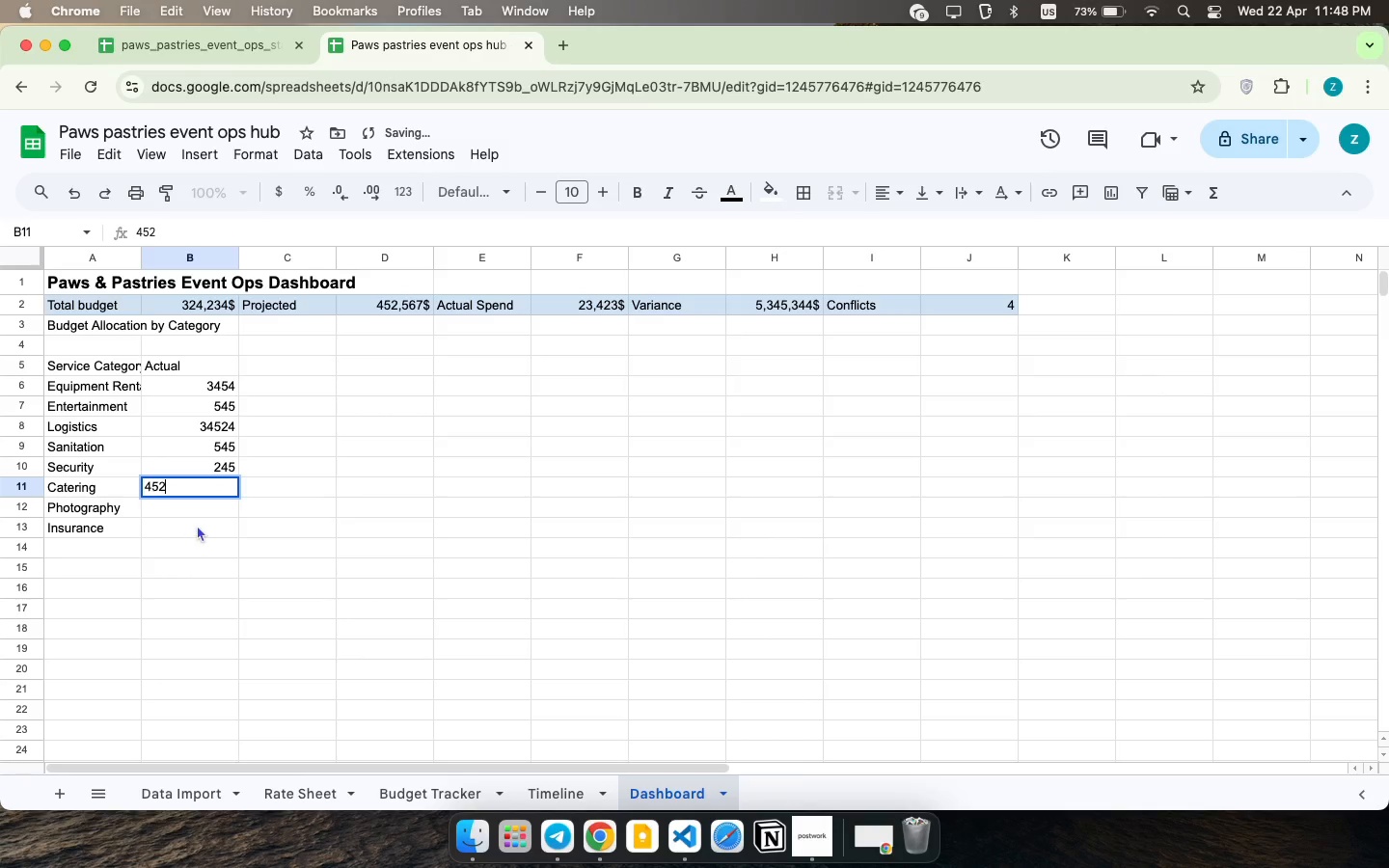 
type(452)
 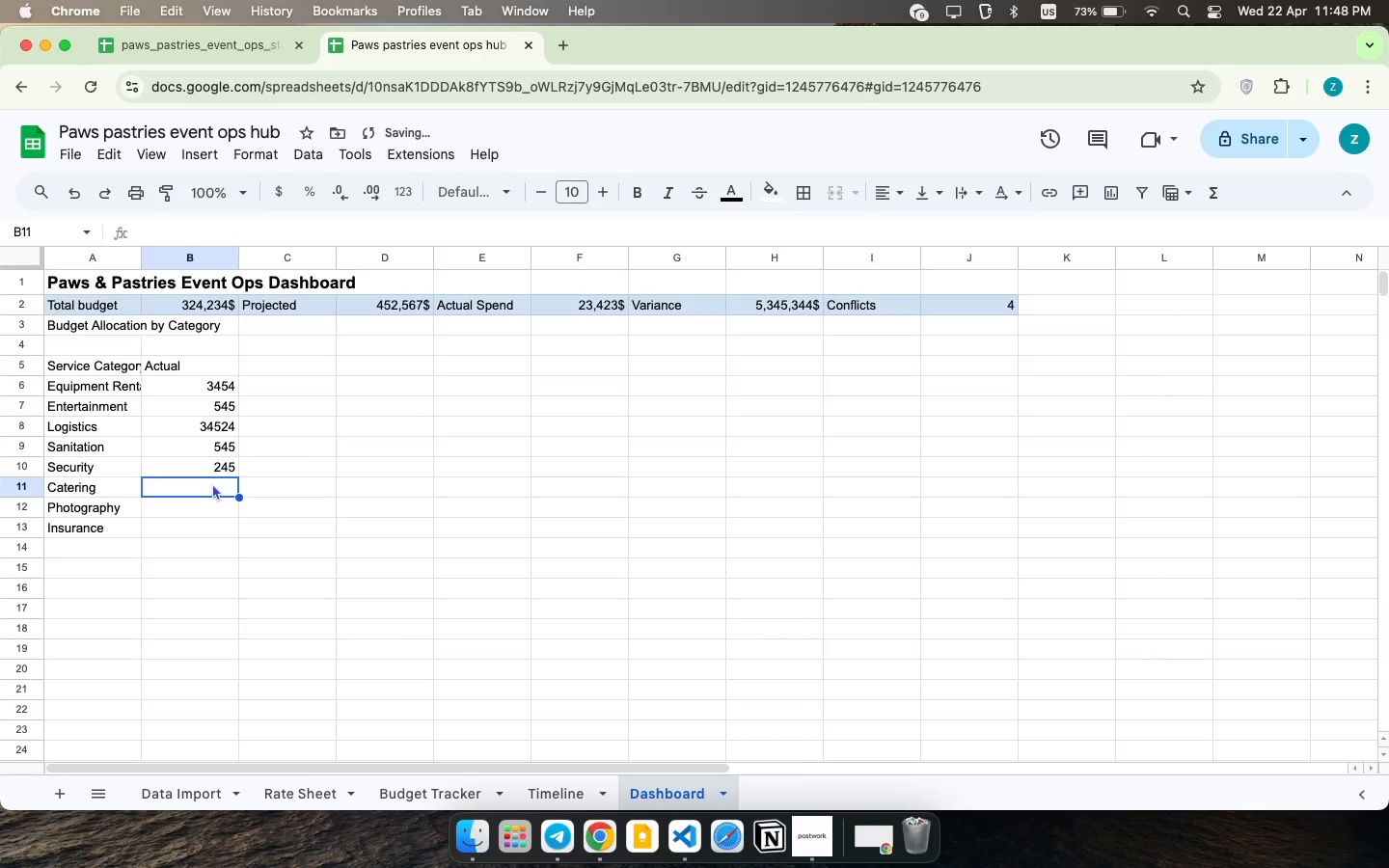 
left_click([198, 523])
 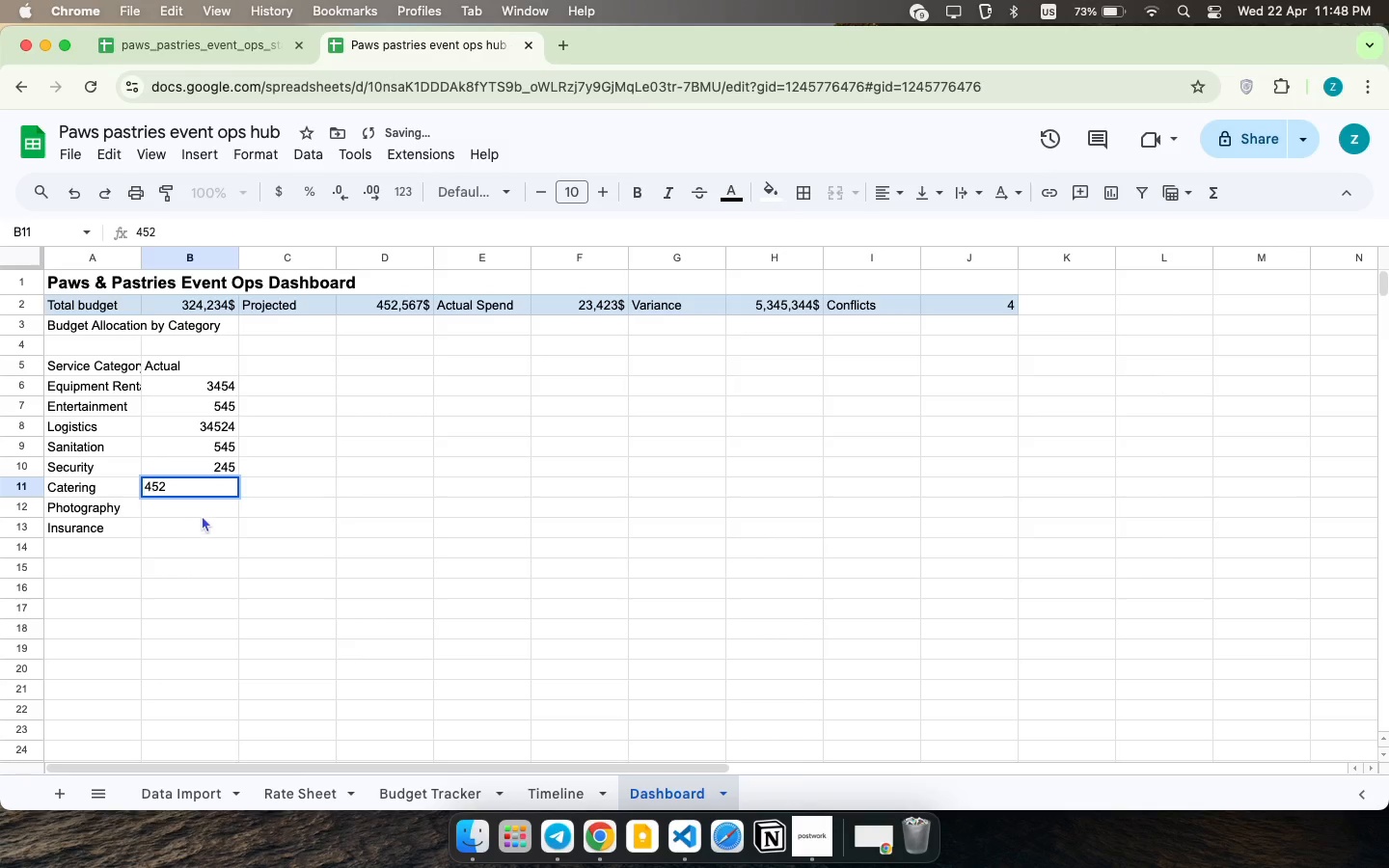 
left_click([203, 514])
 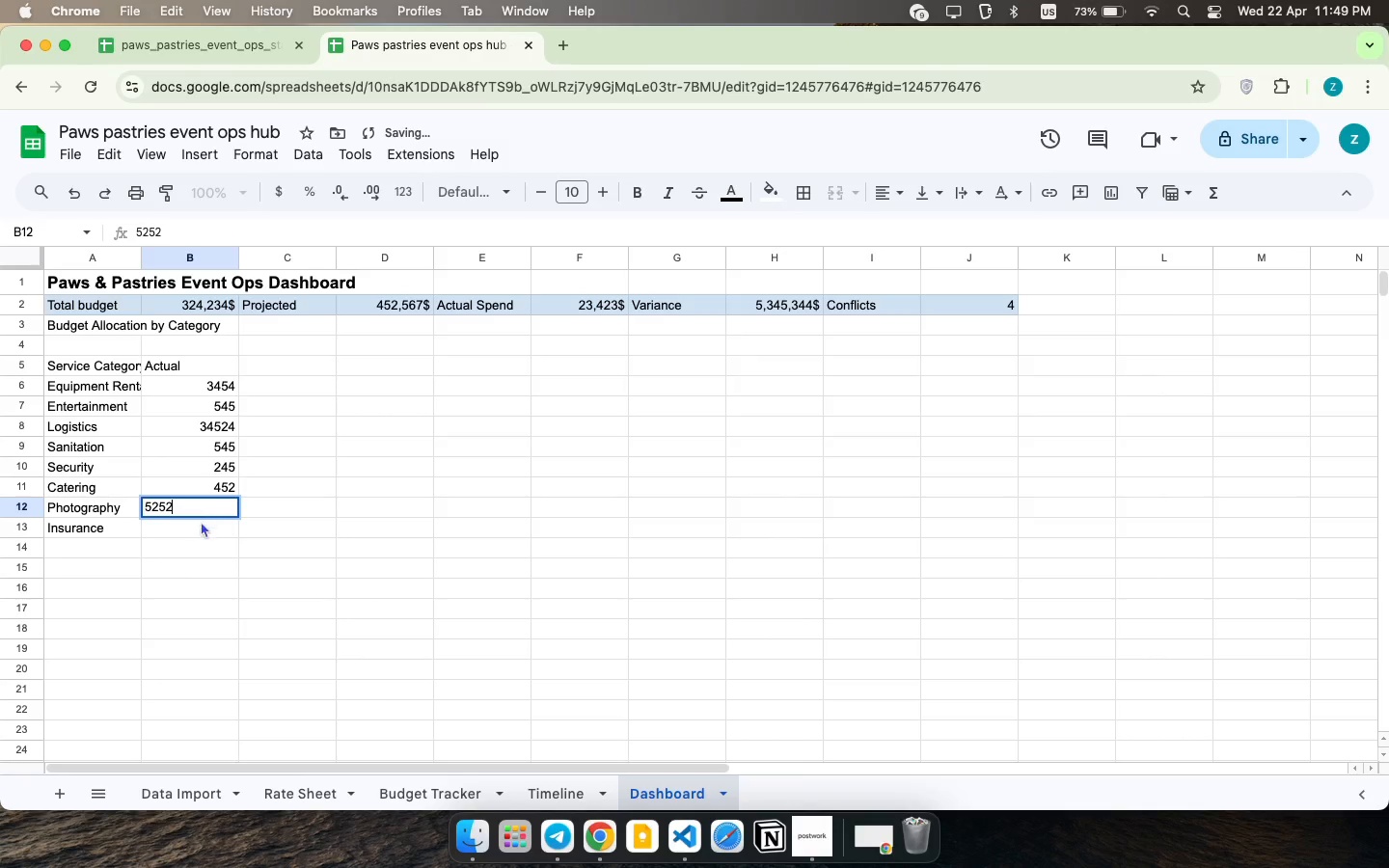 
type(5252)
 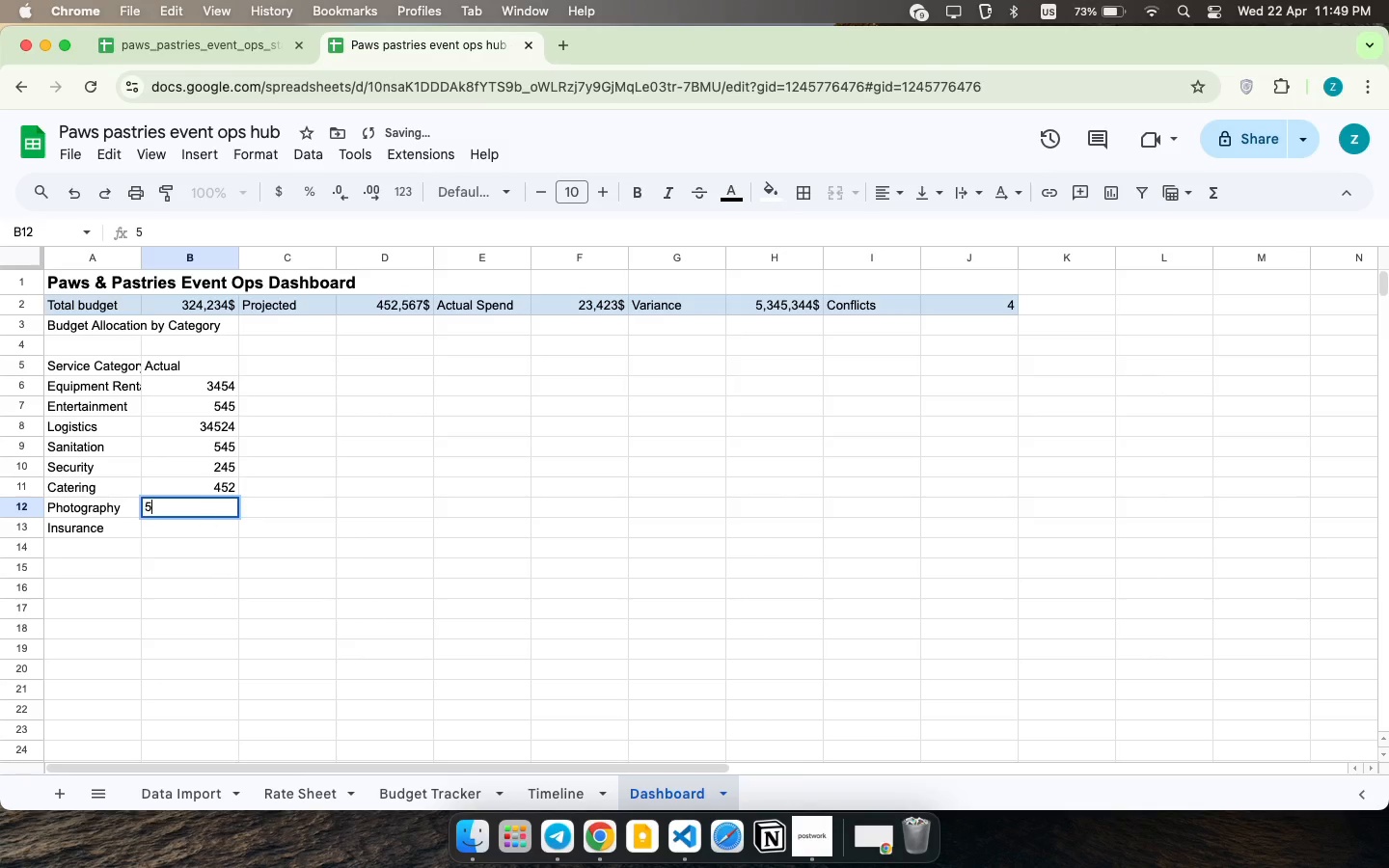 
left_click([198, 527])
 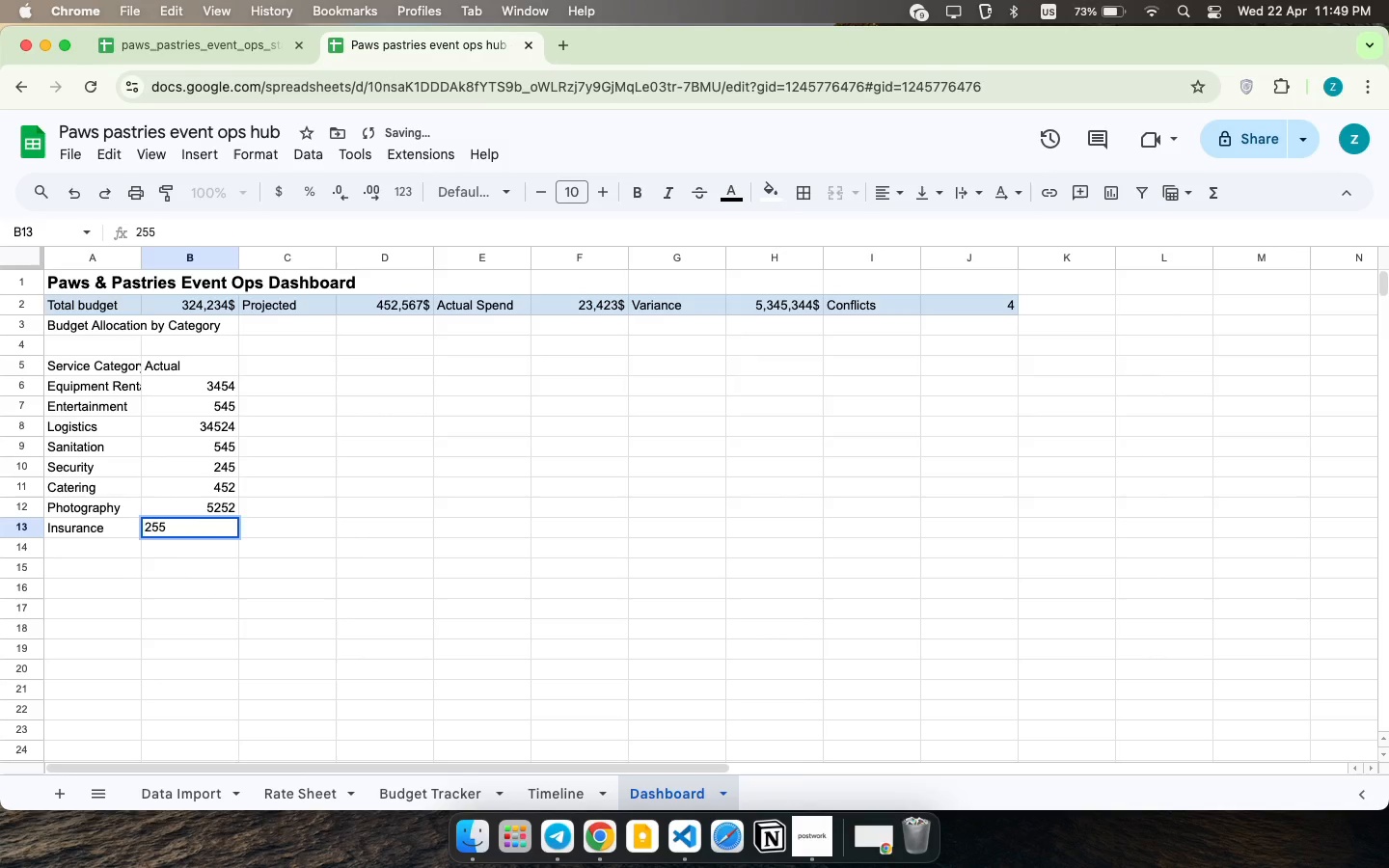 
type(255)
 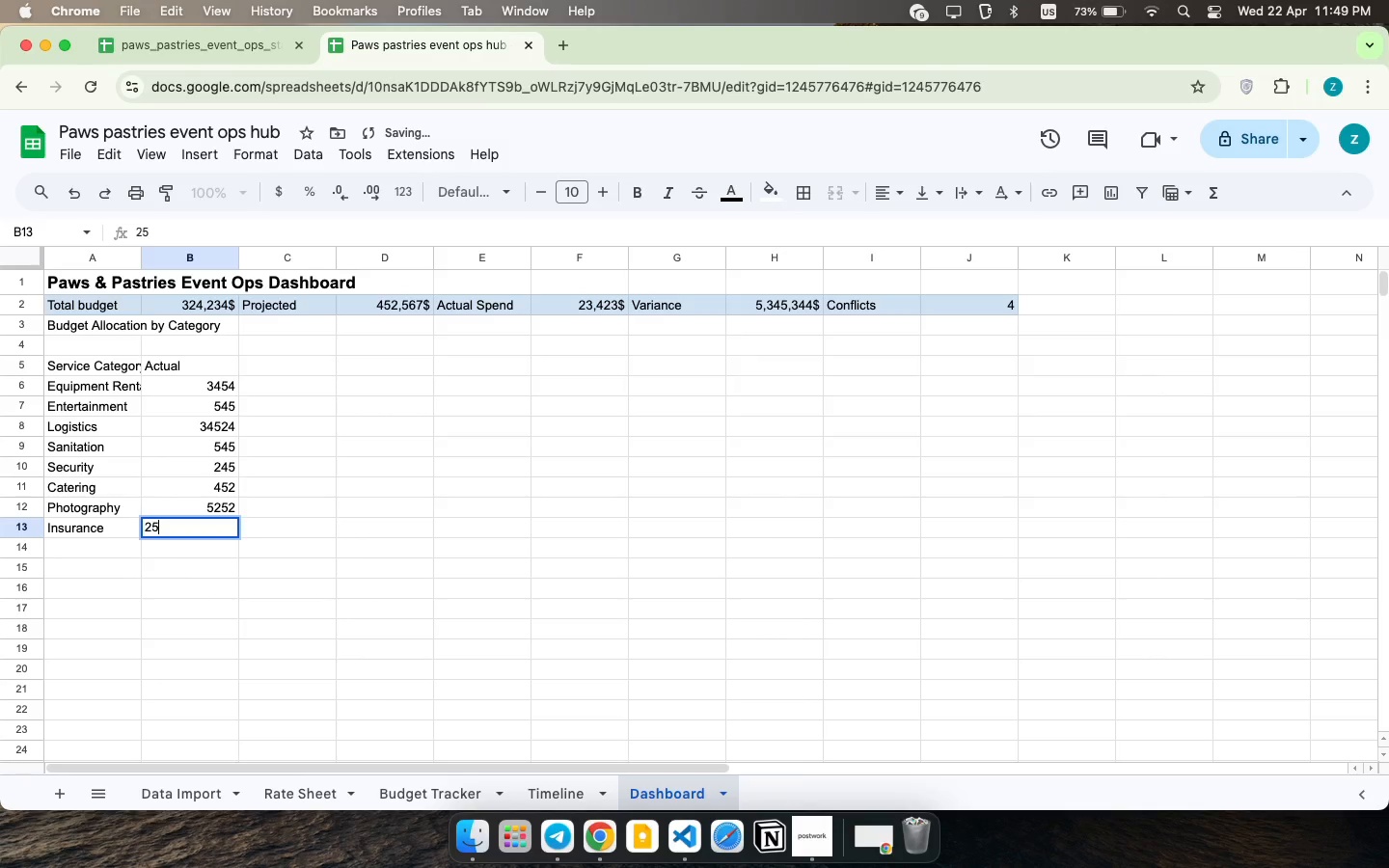 
key(Enter)
 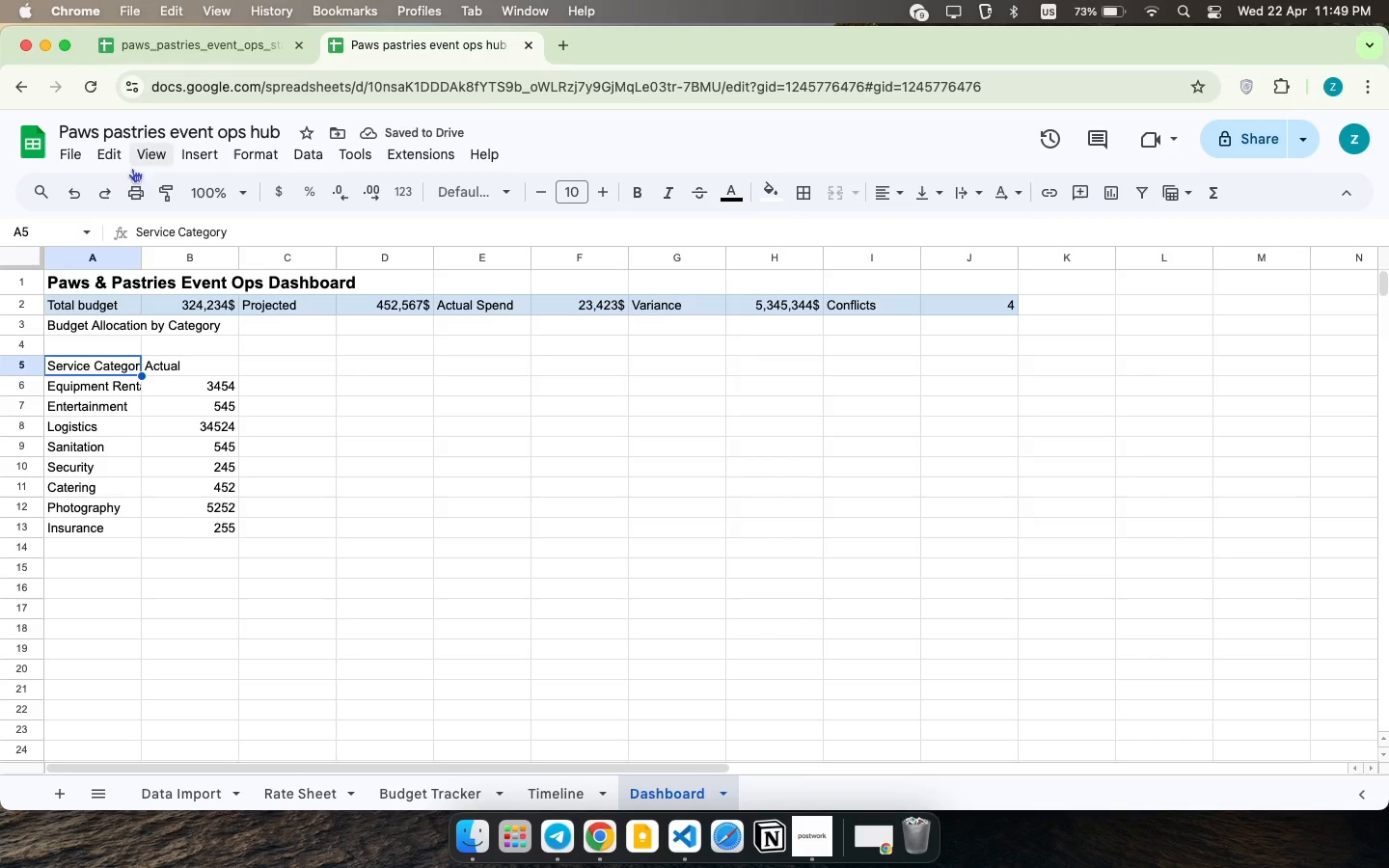 
wait(6.47)
 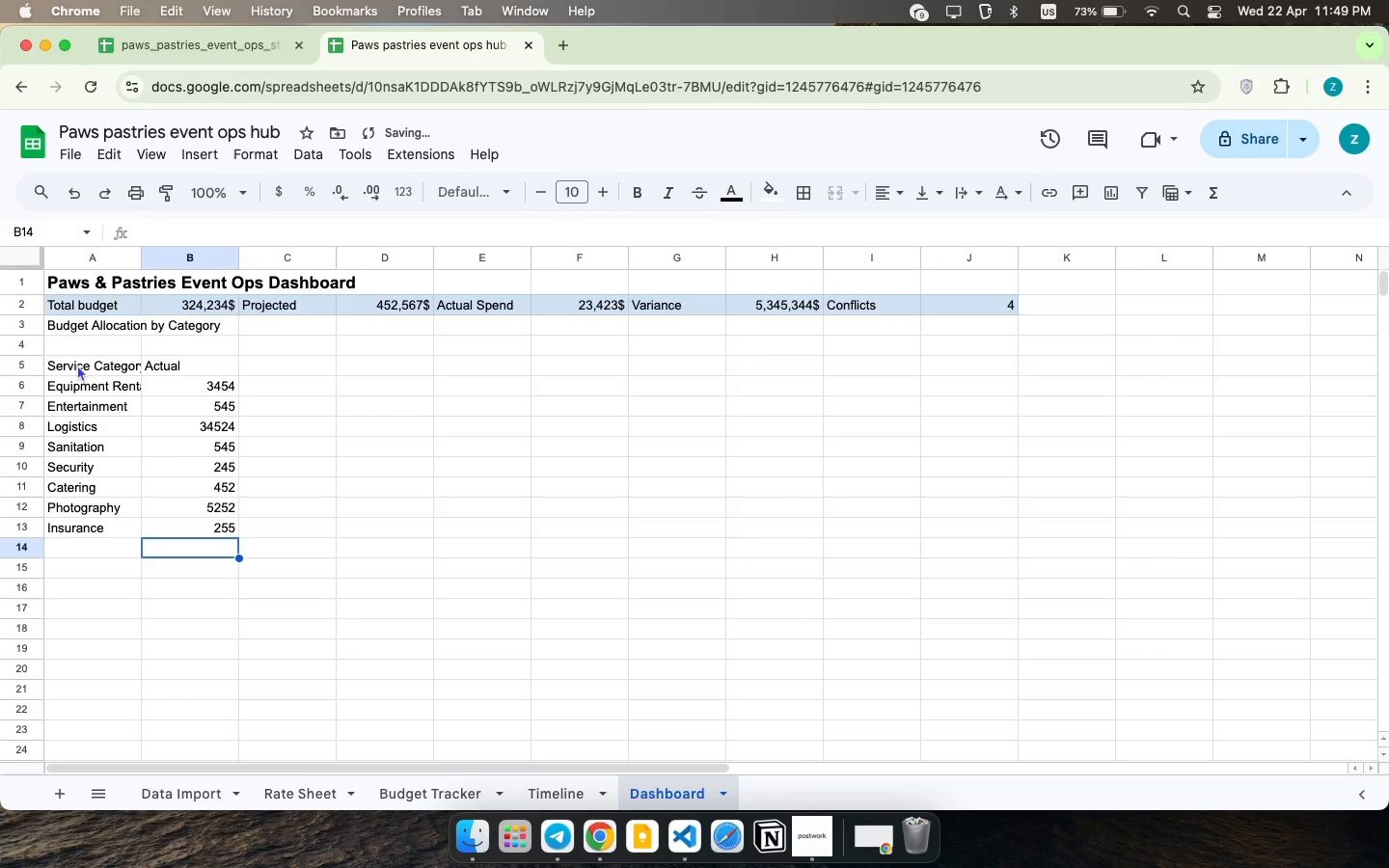 
left_click([90, 325])
 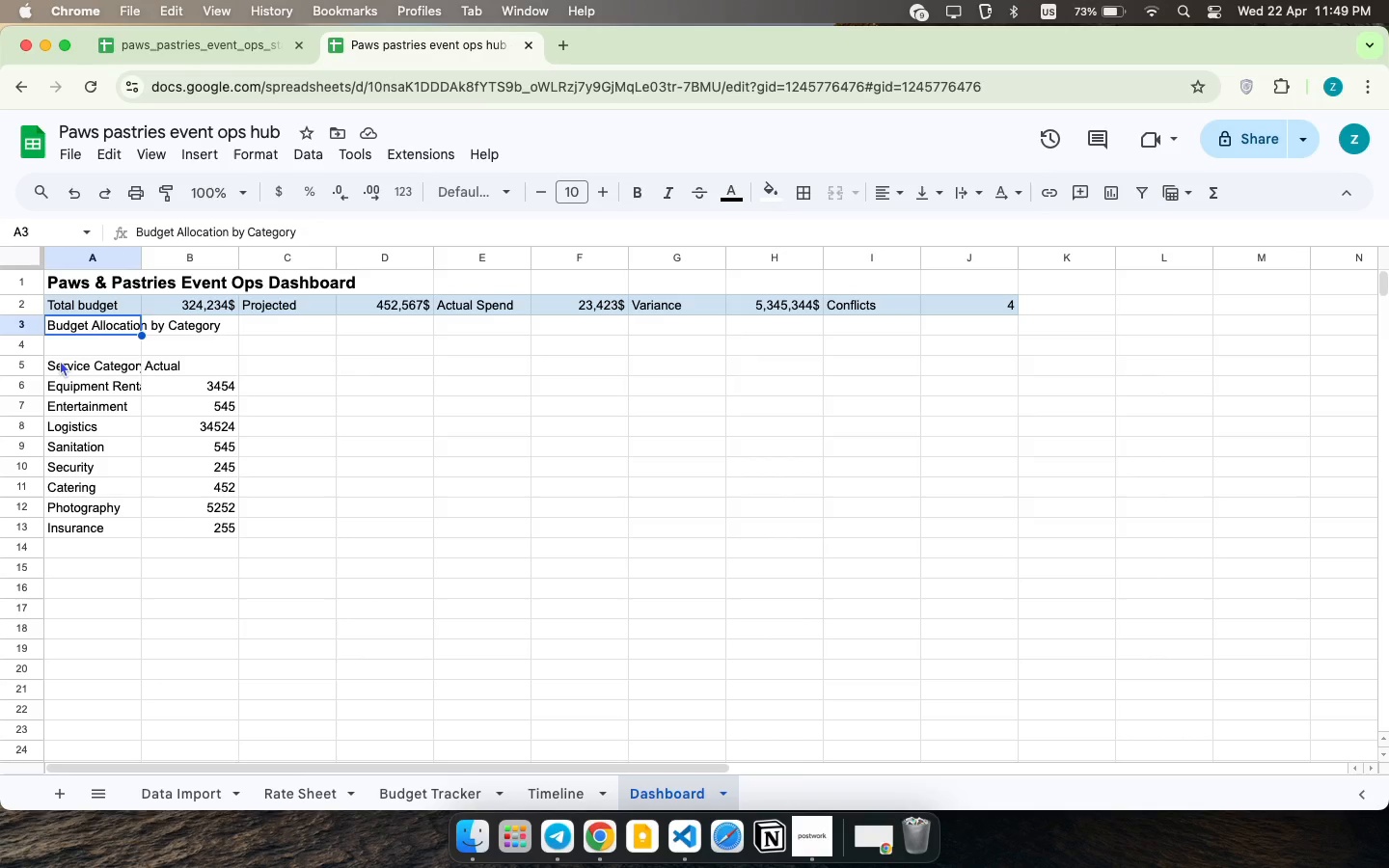 
wait(9.76)
 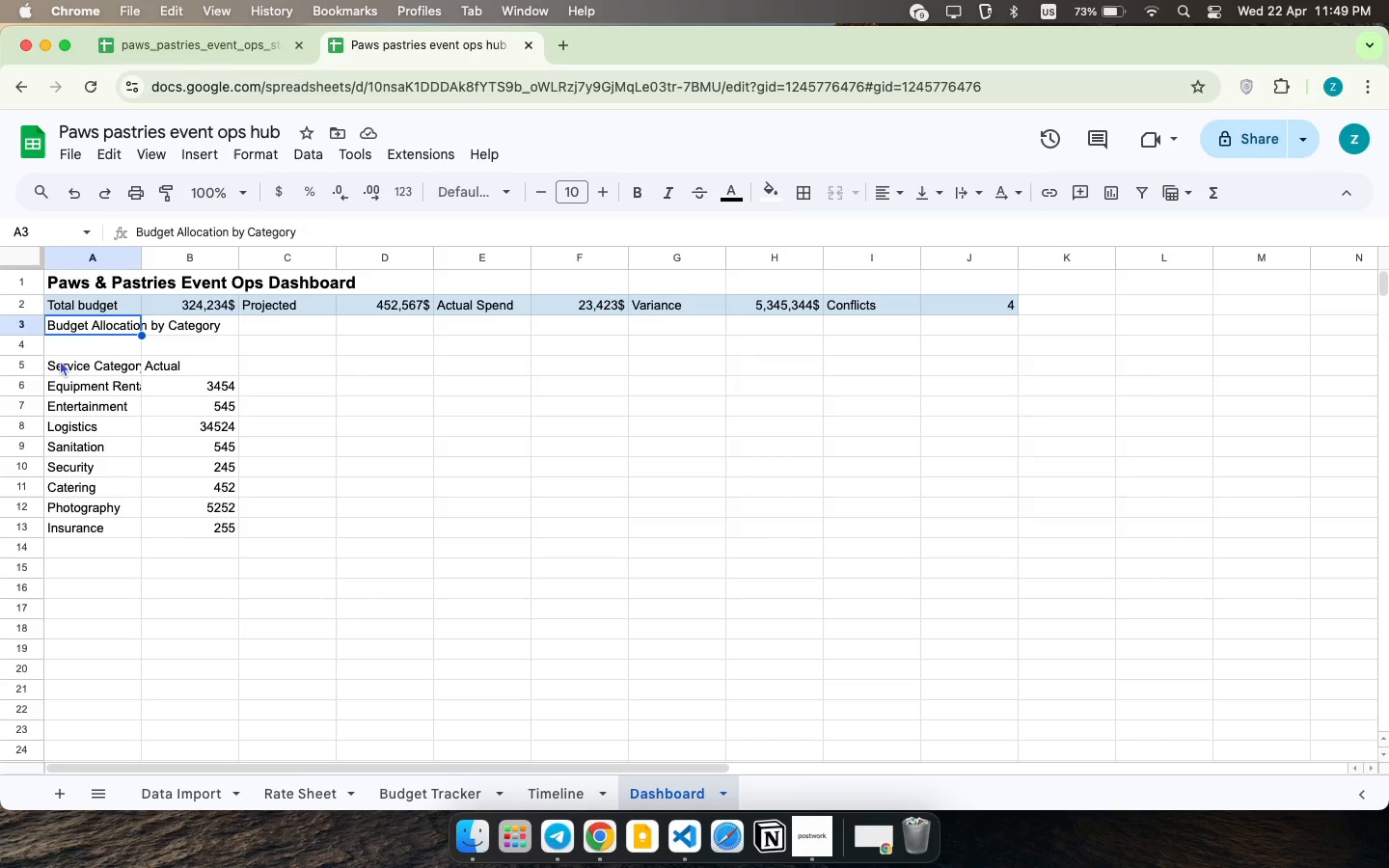 
left_click_drag(start_coordinate=[55, 359], to_coordinate=[210, 363])